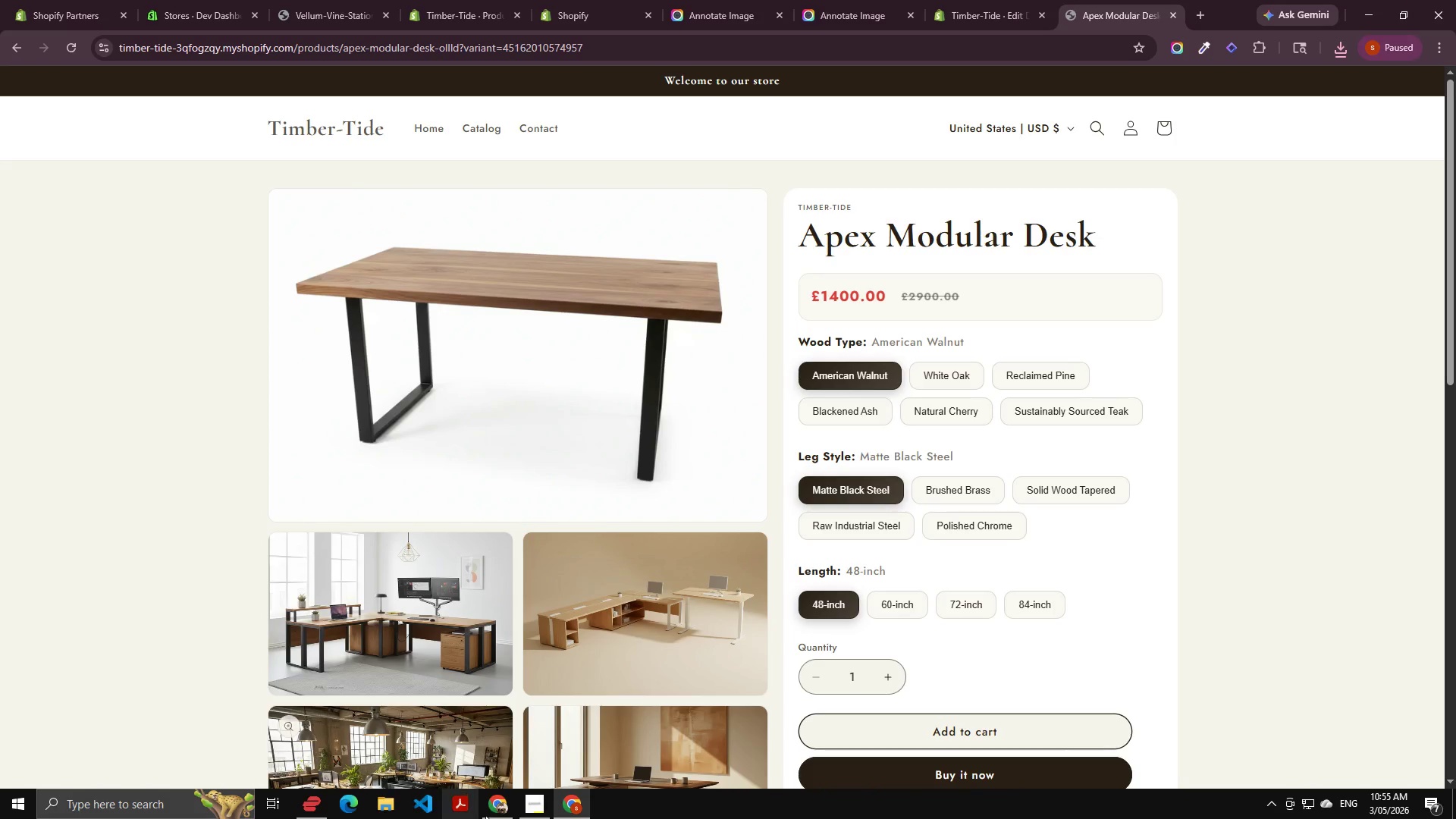 
left_click([494, 805])
 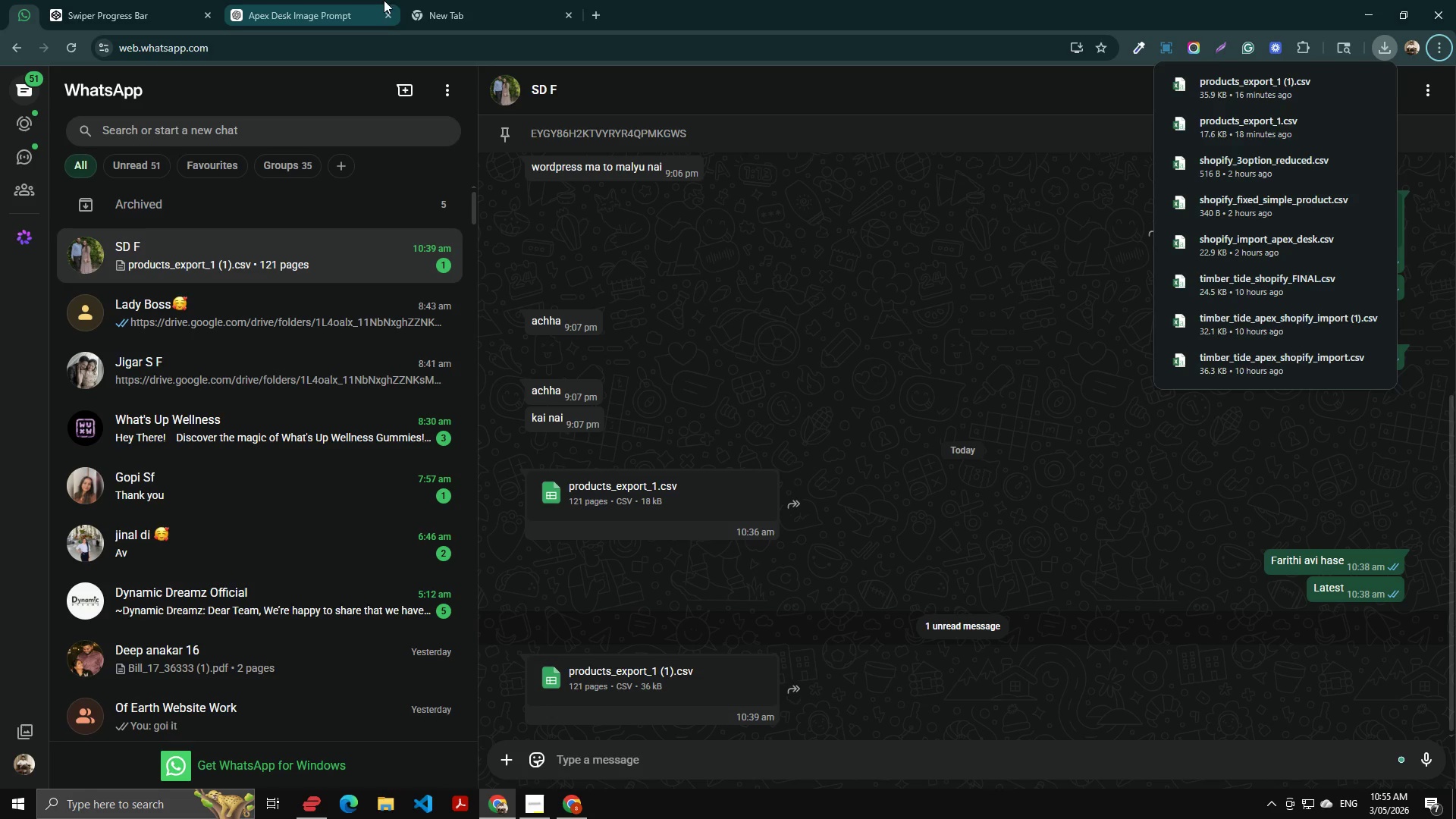 
left_click([447, 0])
 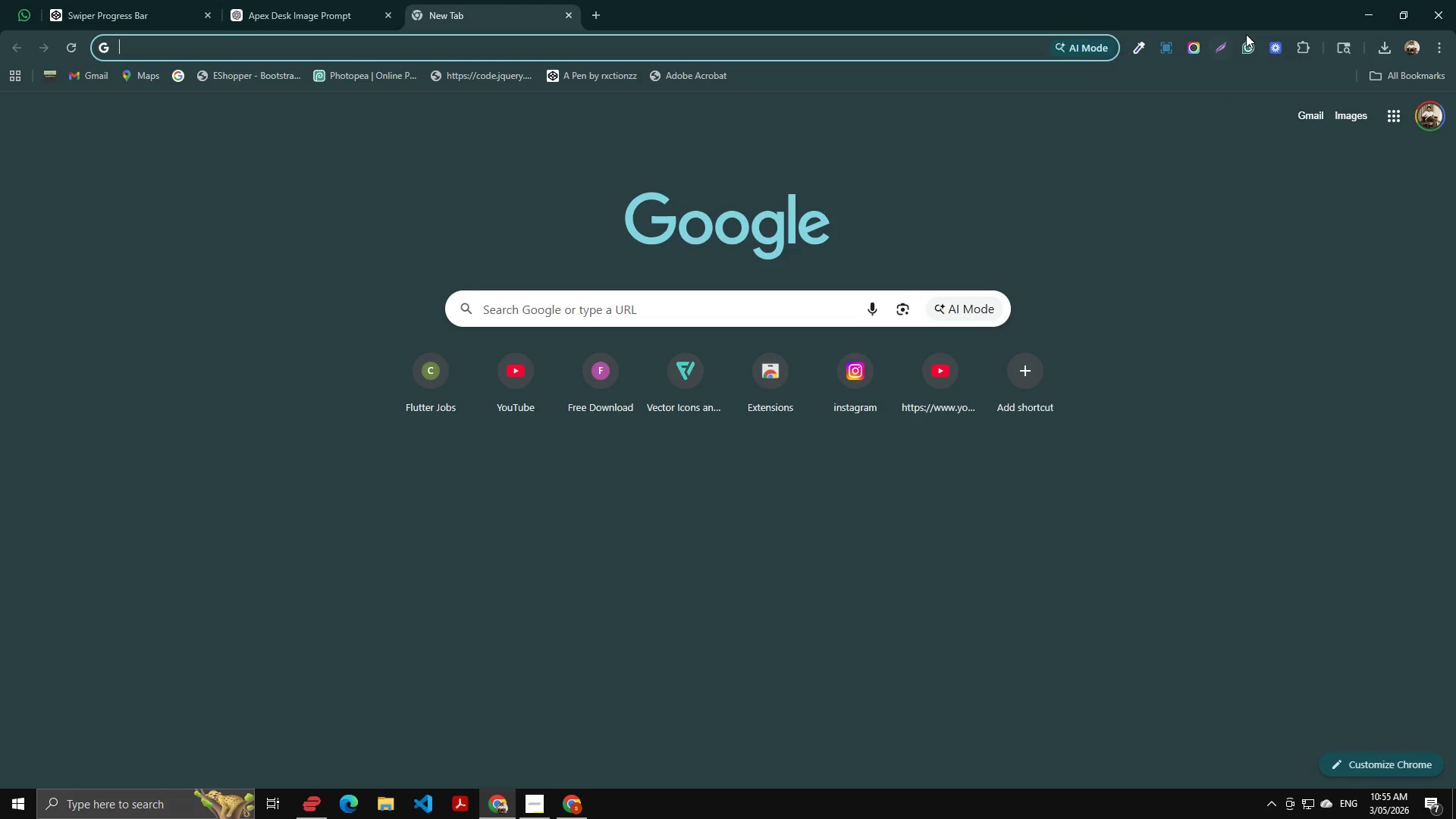 
left_click([1283, 46])
 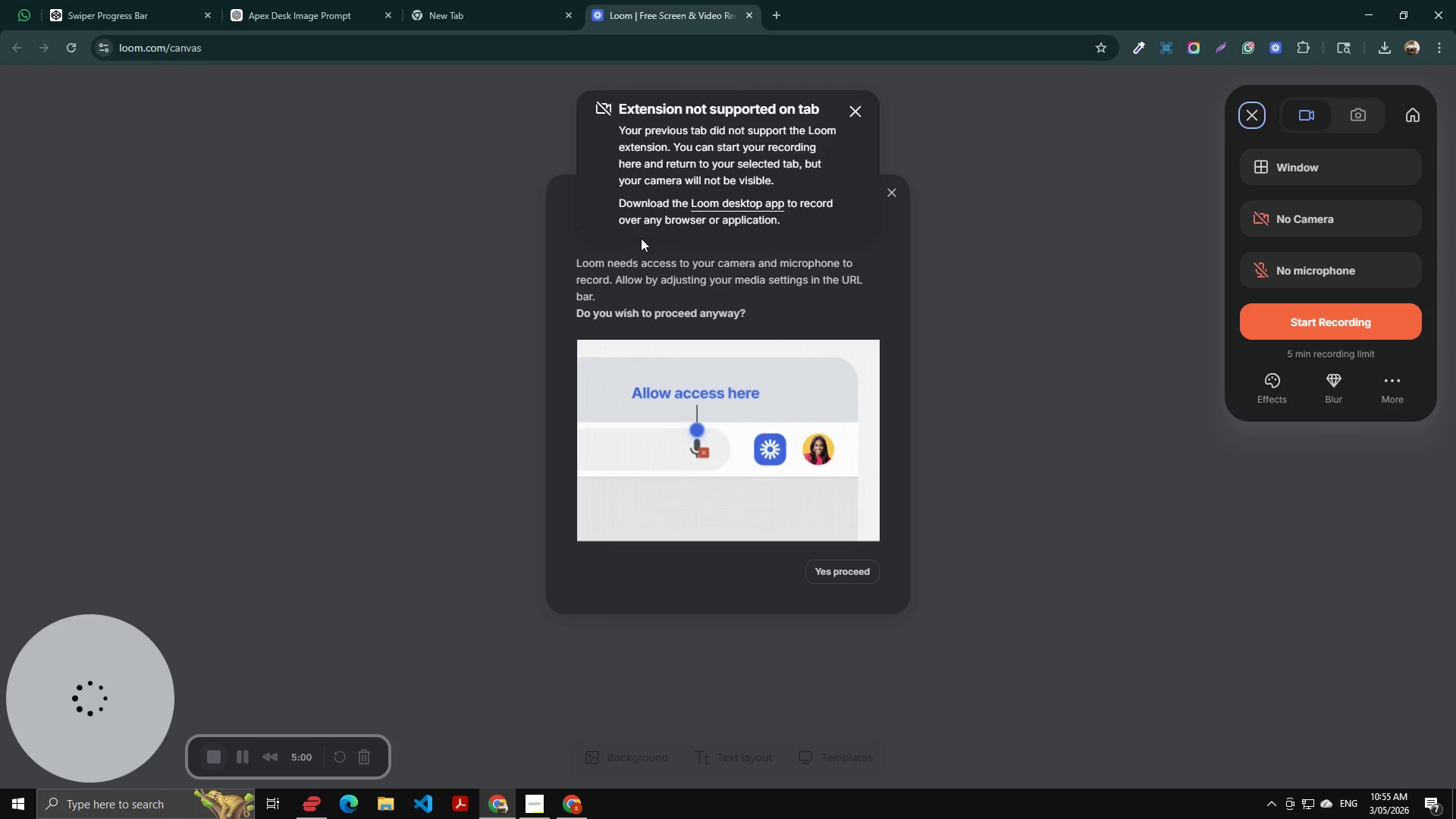 
wait(7.7)
 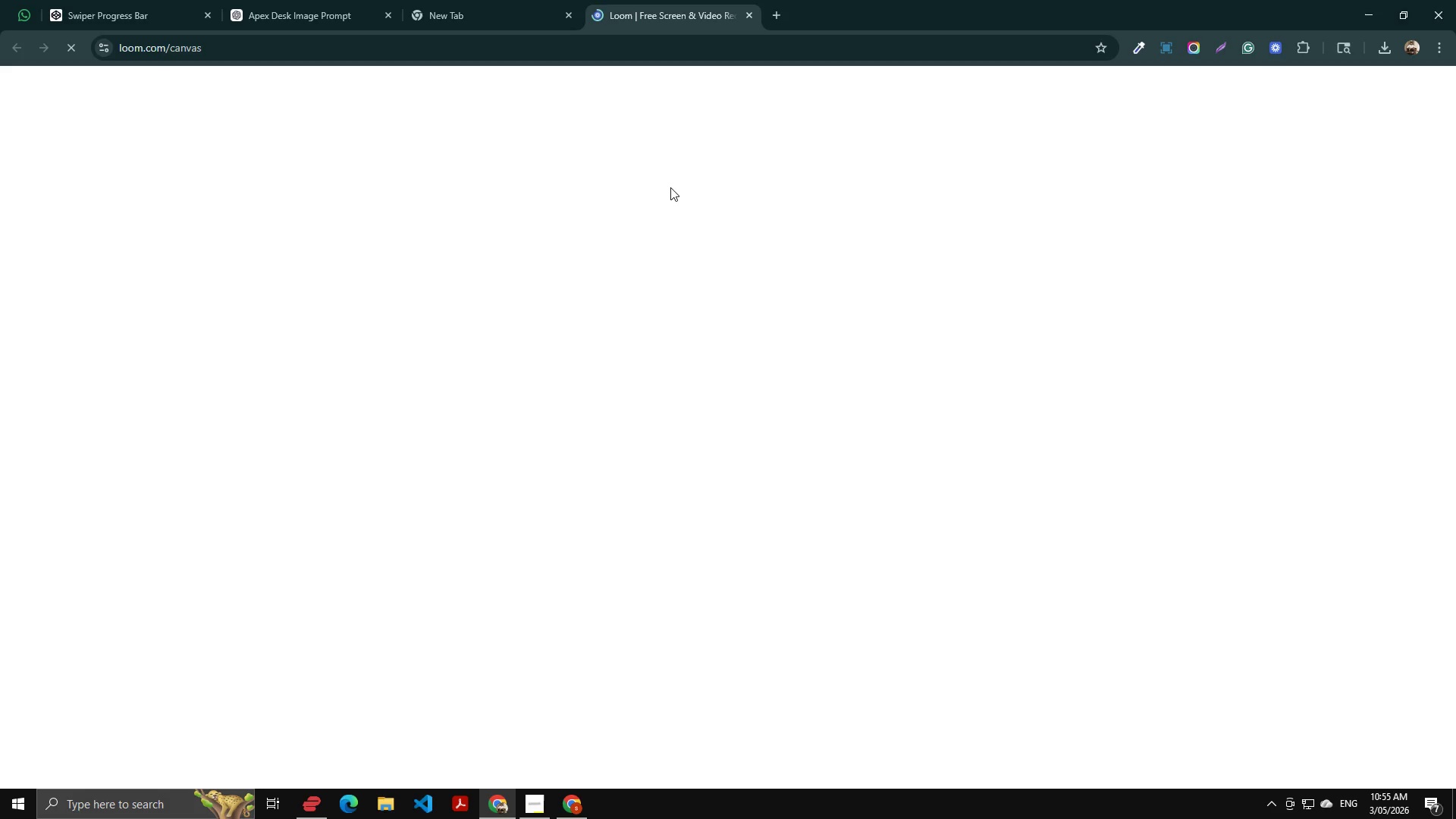 
left_click([850, 572])
 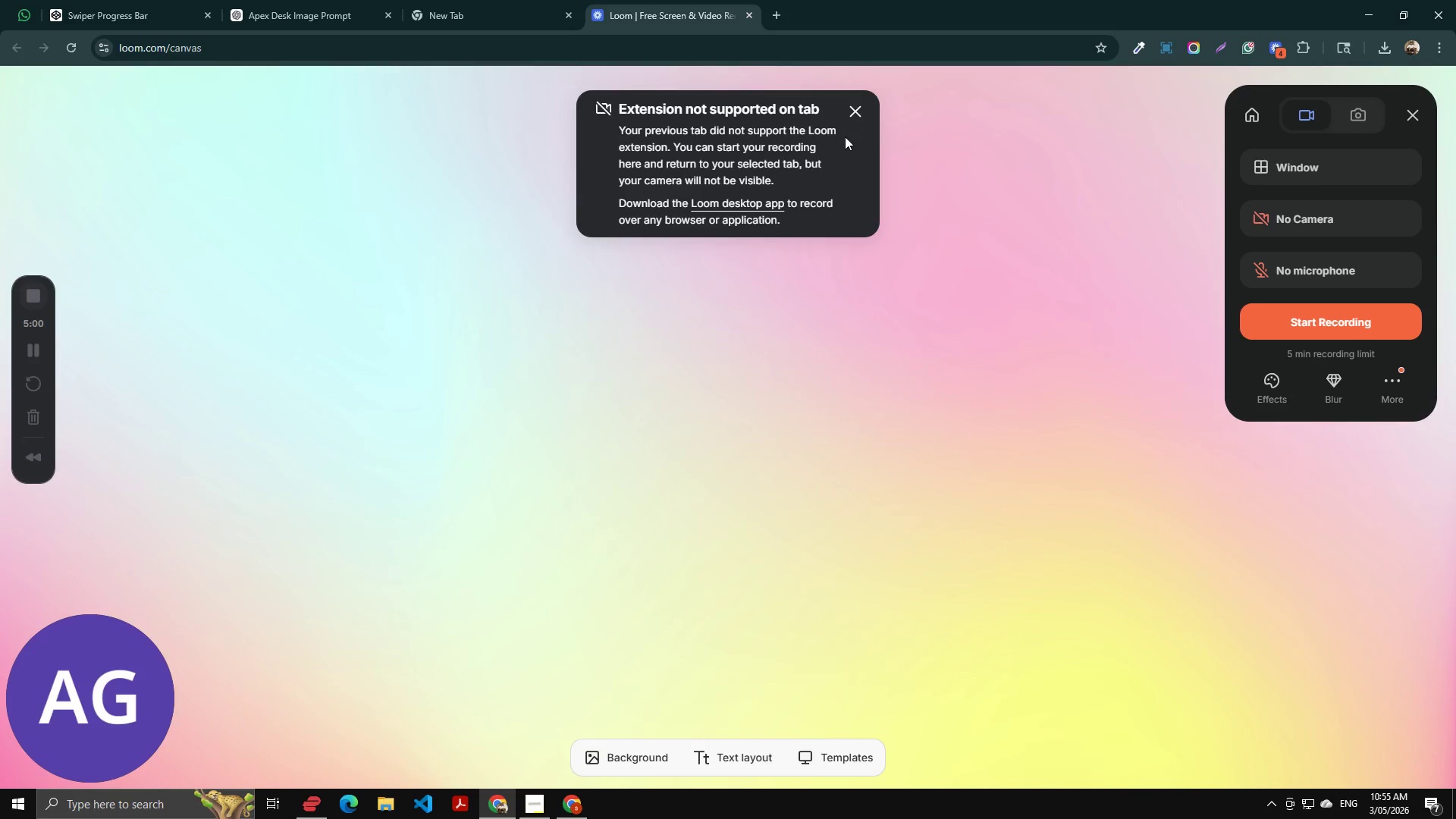 
left_click([856, 113])
 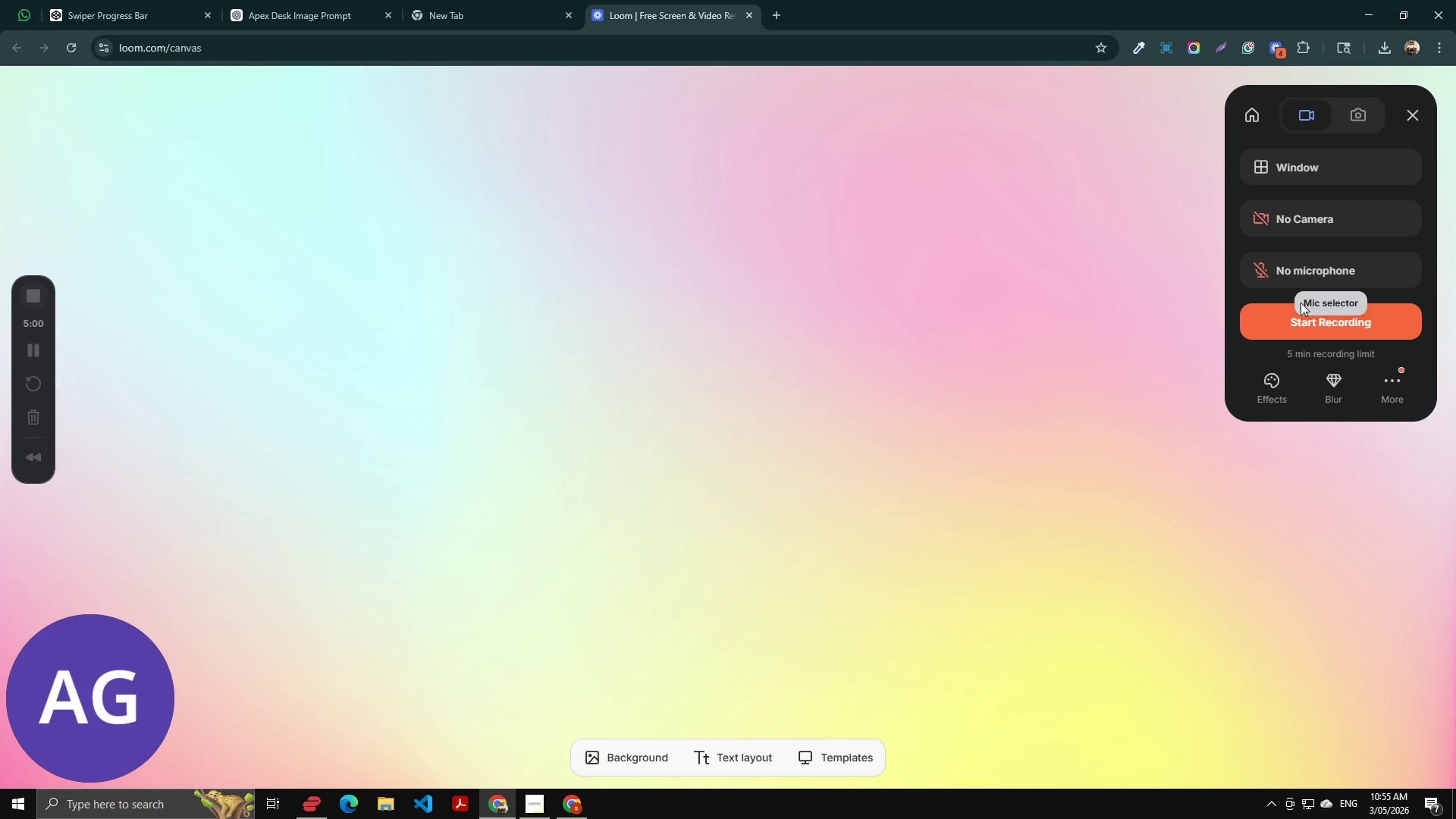 
left_click([1303, 311])
 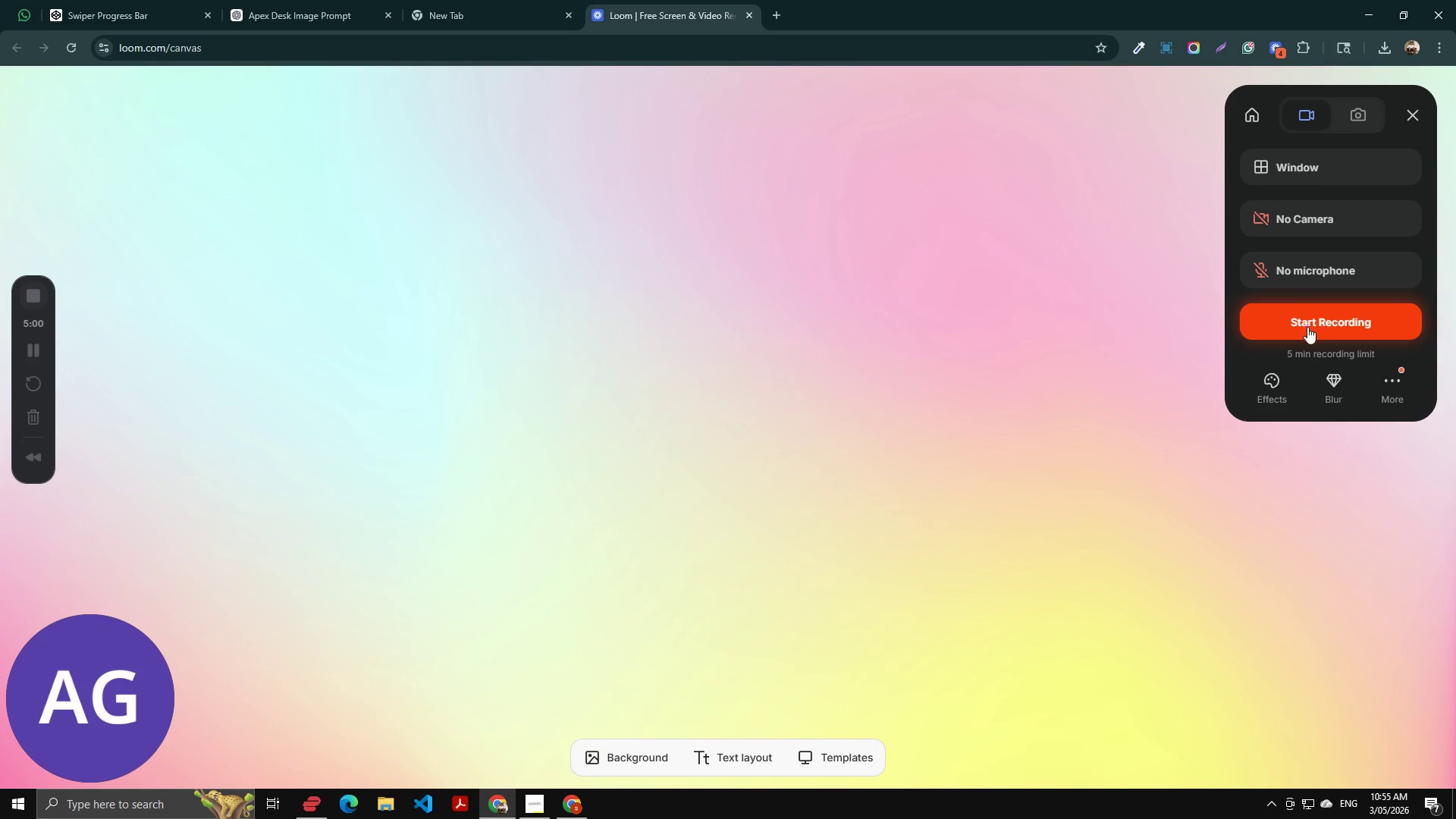 
left_click([1307, 327])
 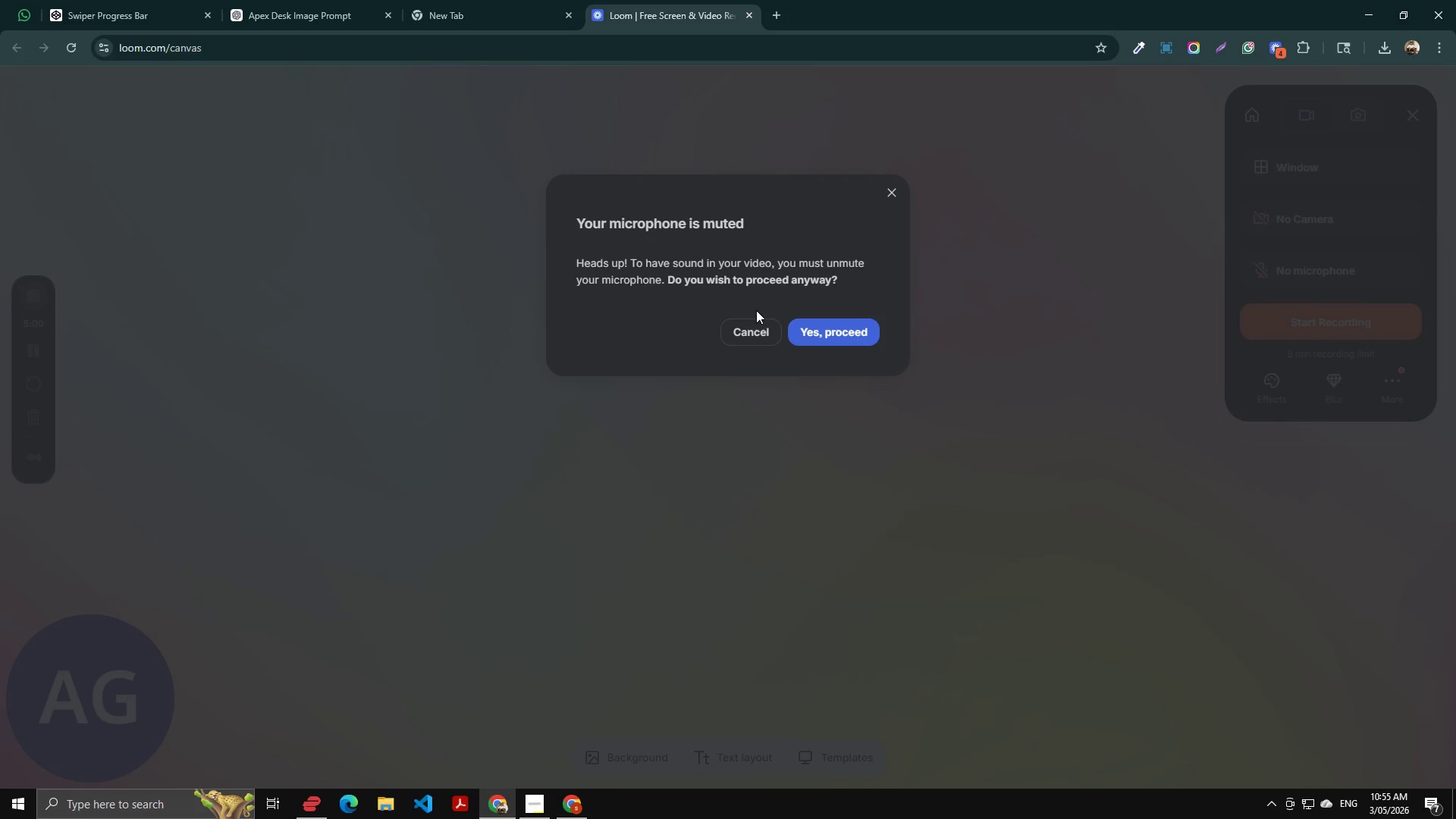 
left_click([873, 337])
 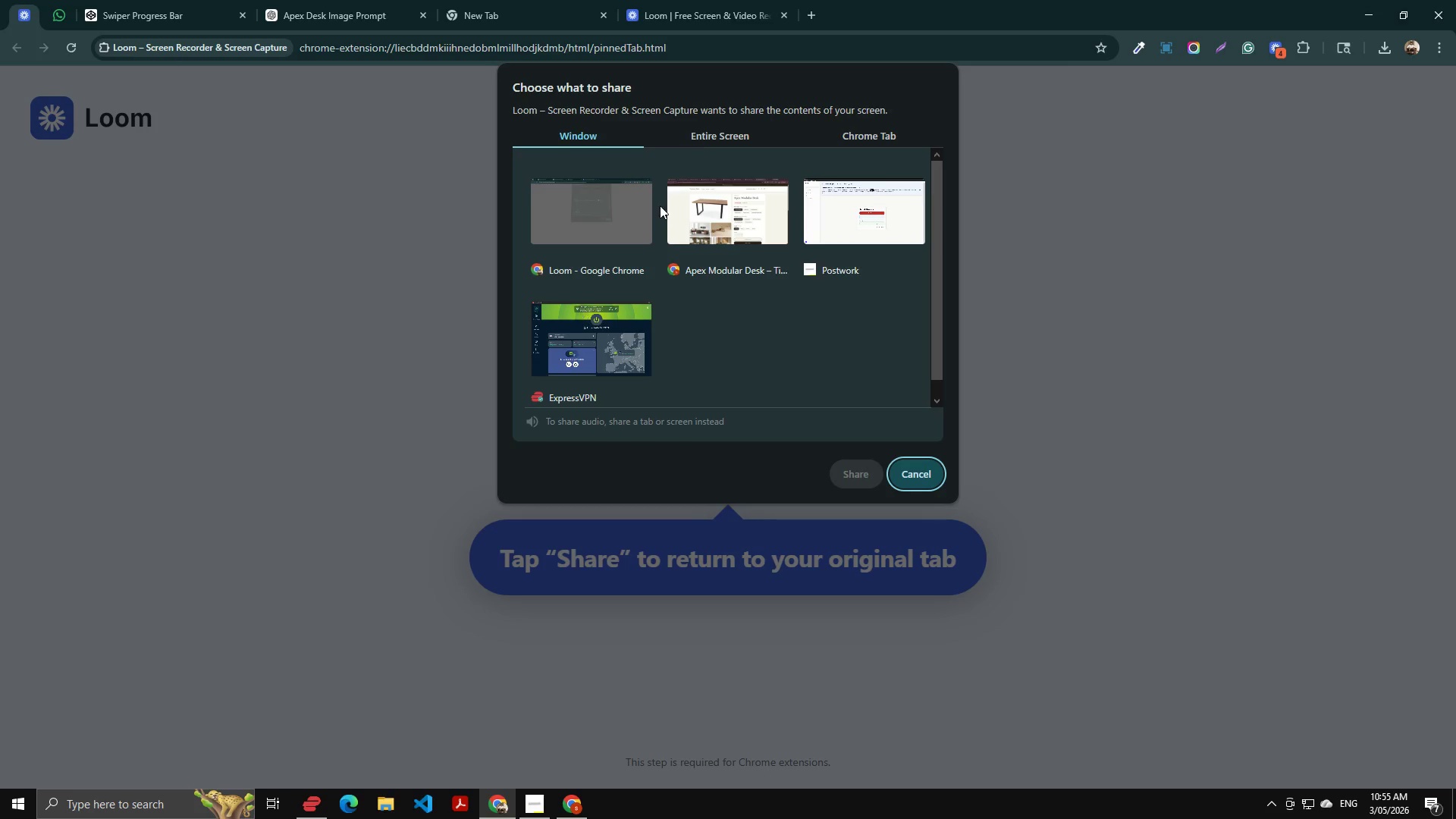 
left_click([714, 193])
 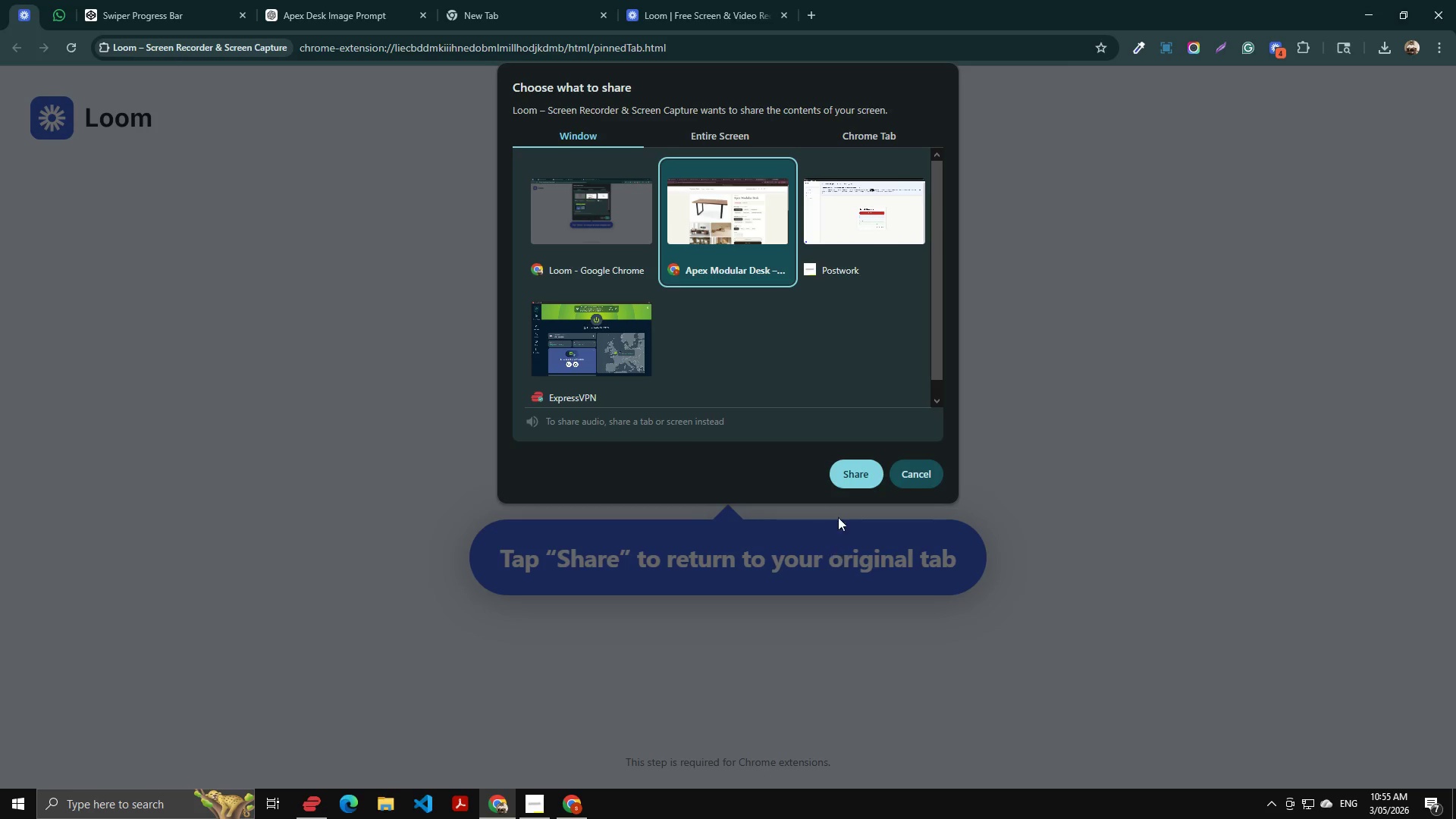 
left_click([848, 479])
 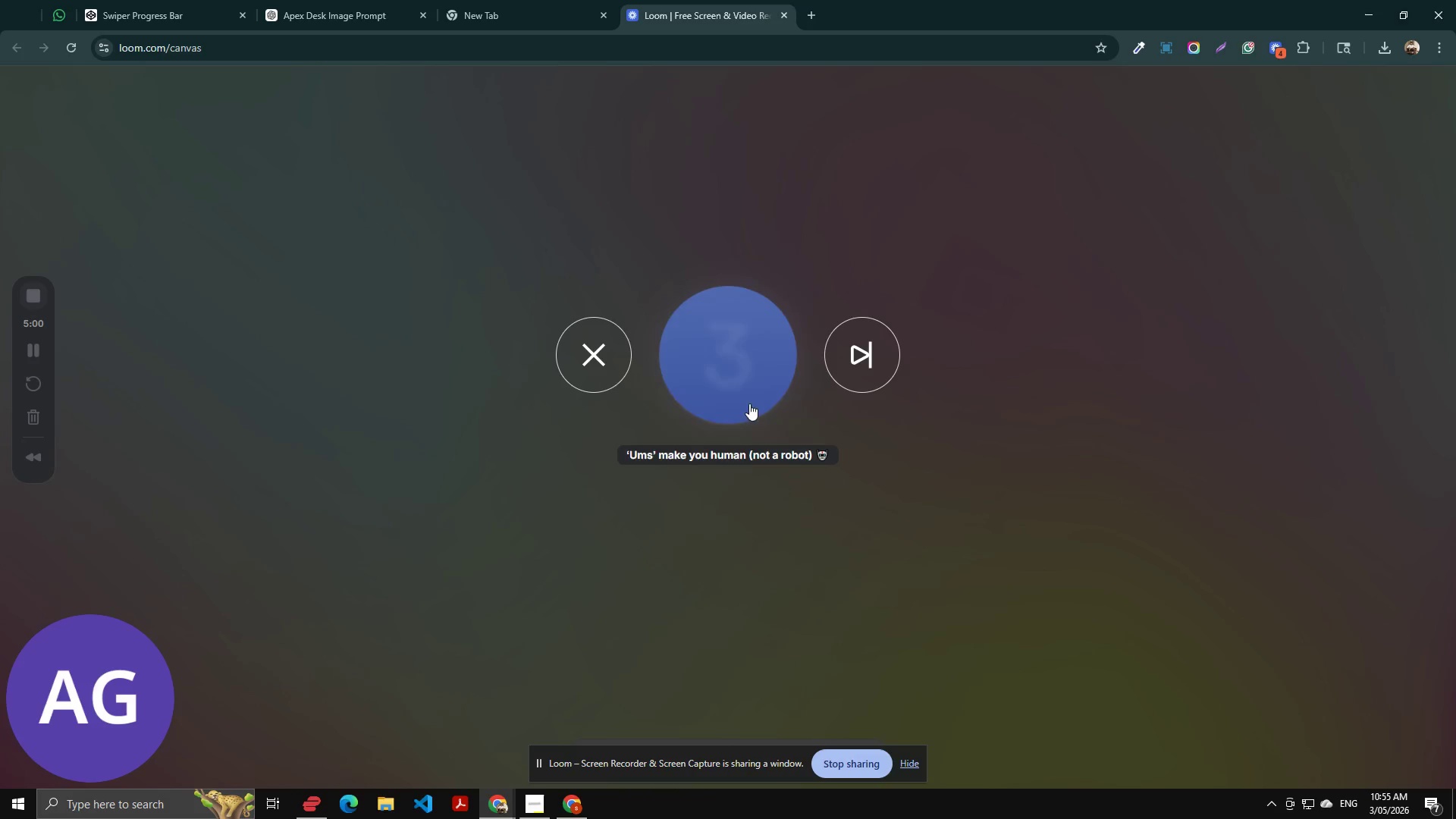 
key(Alt+Tab)
 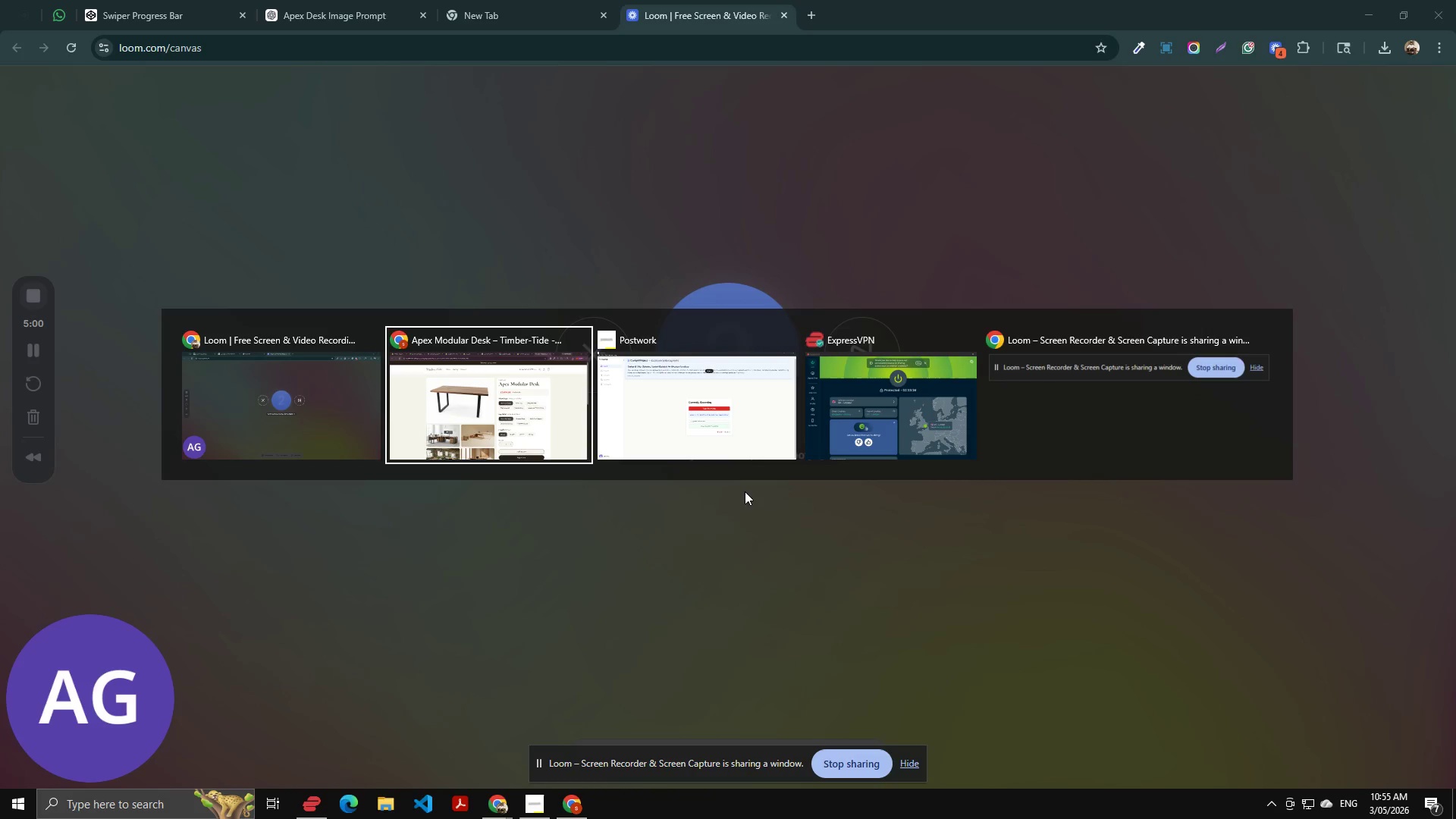 
key(Alt+Tab)
 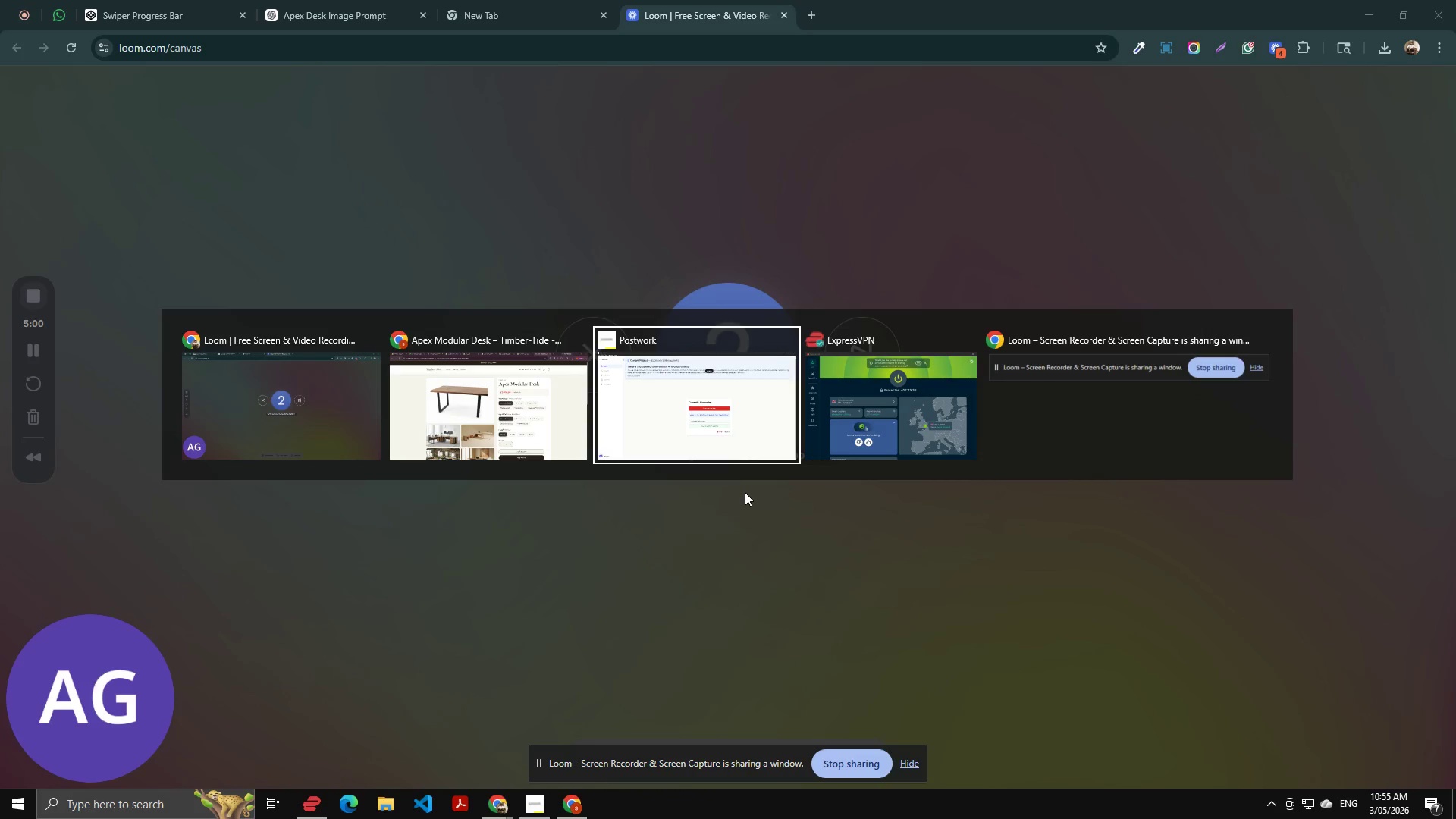 
key(Alt+Tab)
 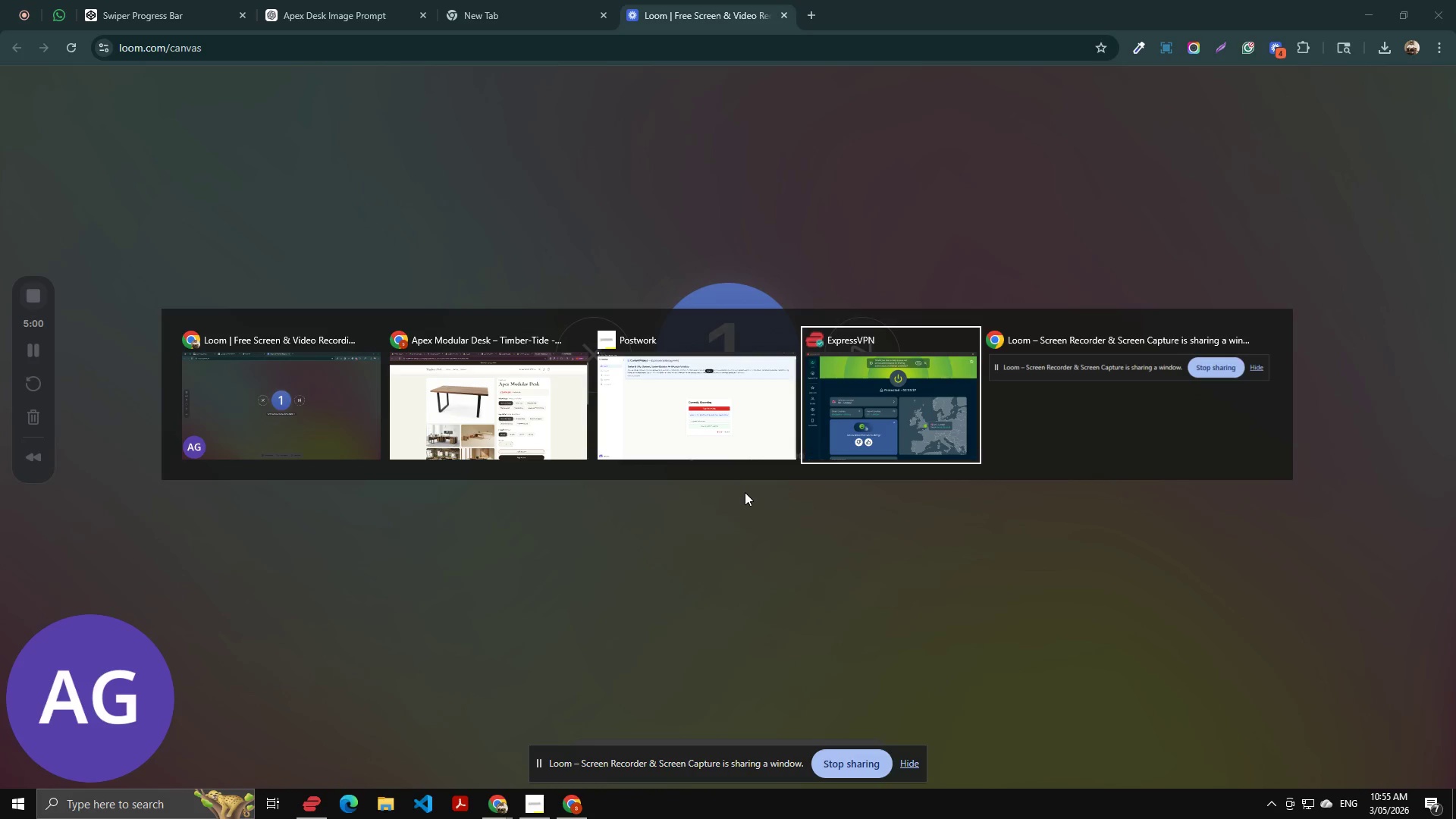 
key(Alt+Tab)
 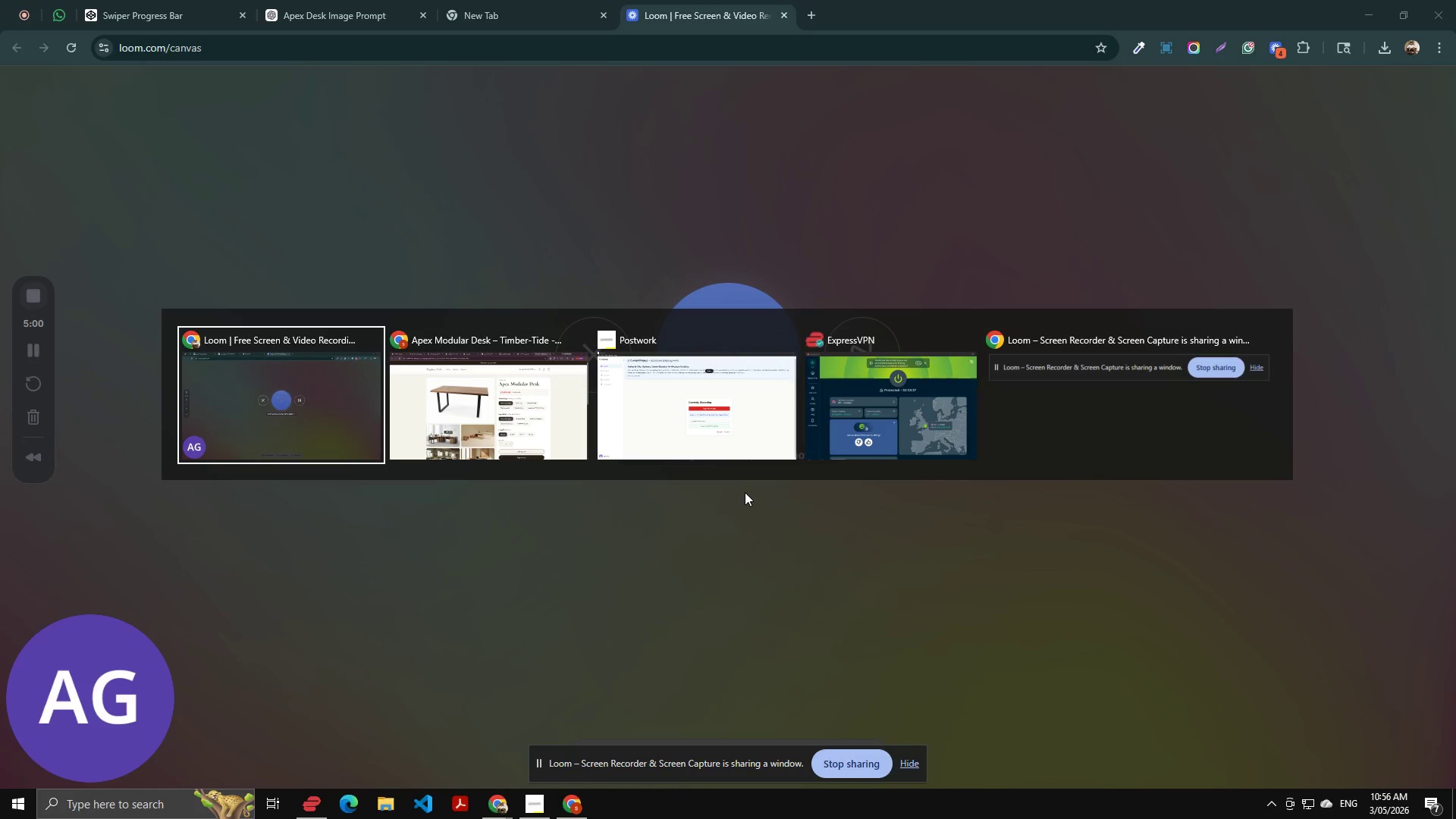 
key(Alt+Tab)
 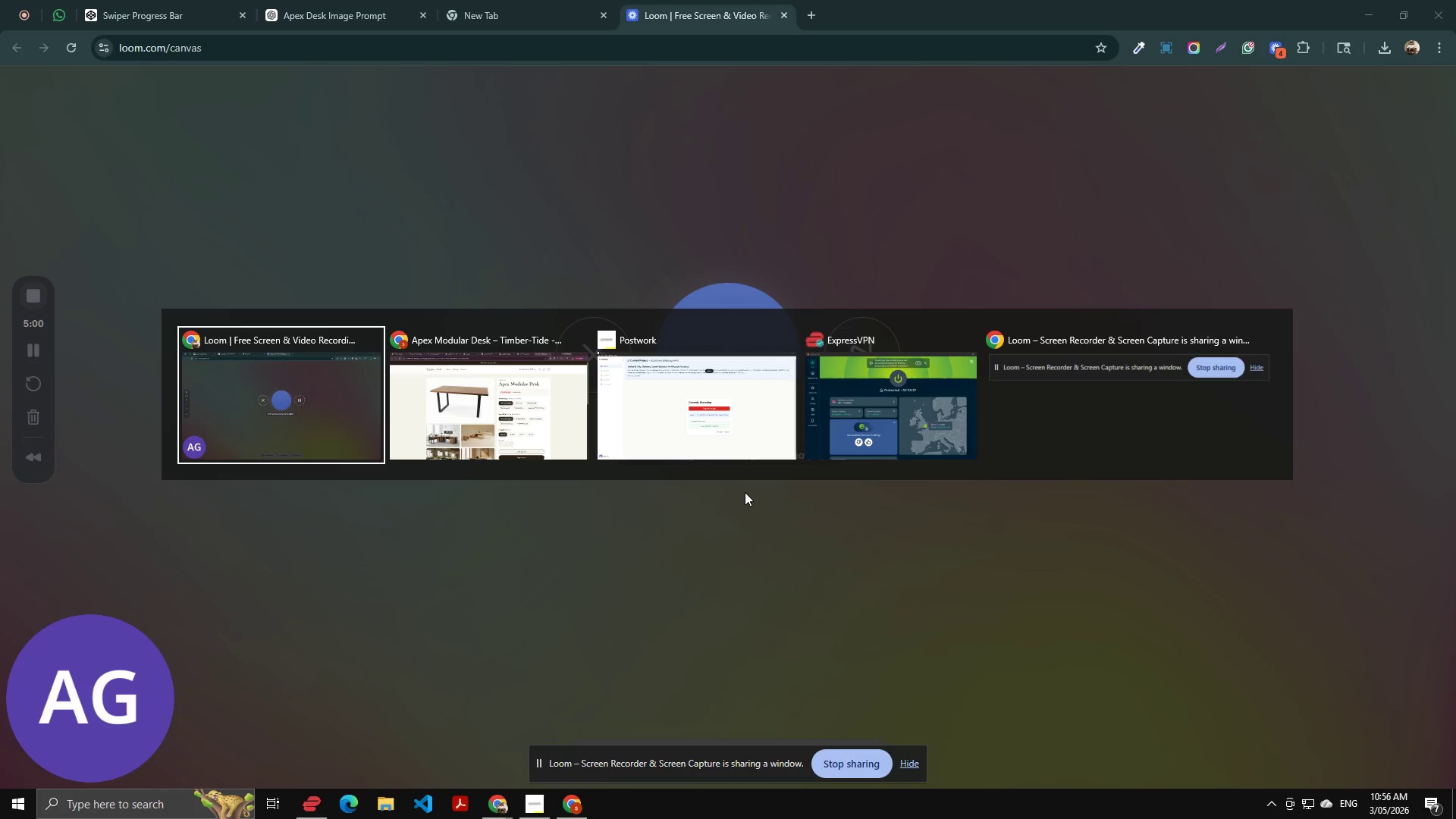 
key(Alt+Tab)
 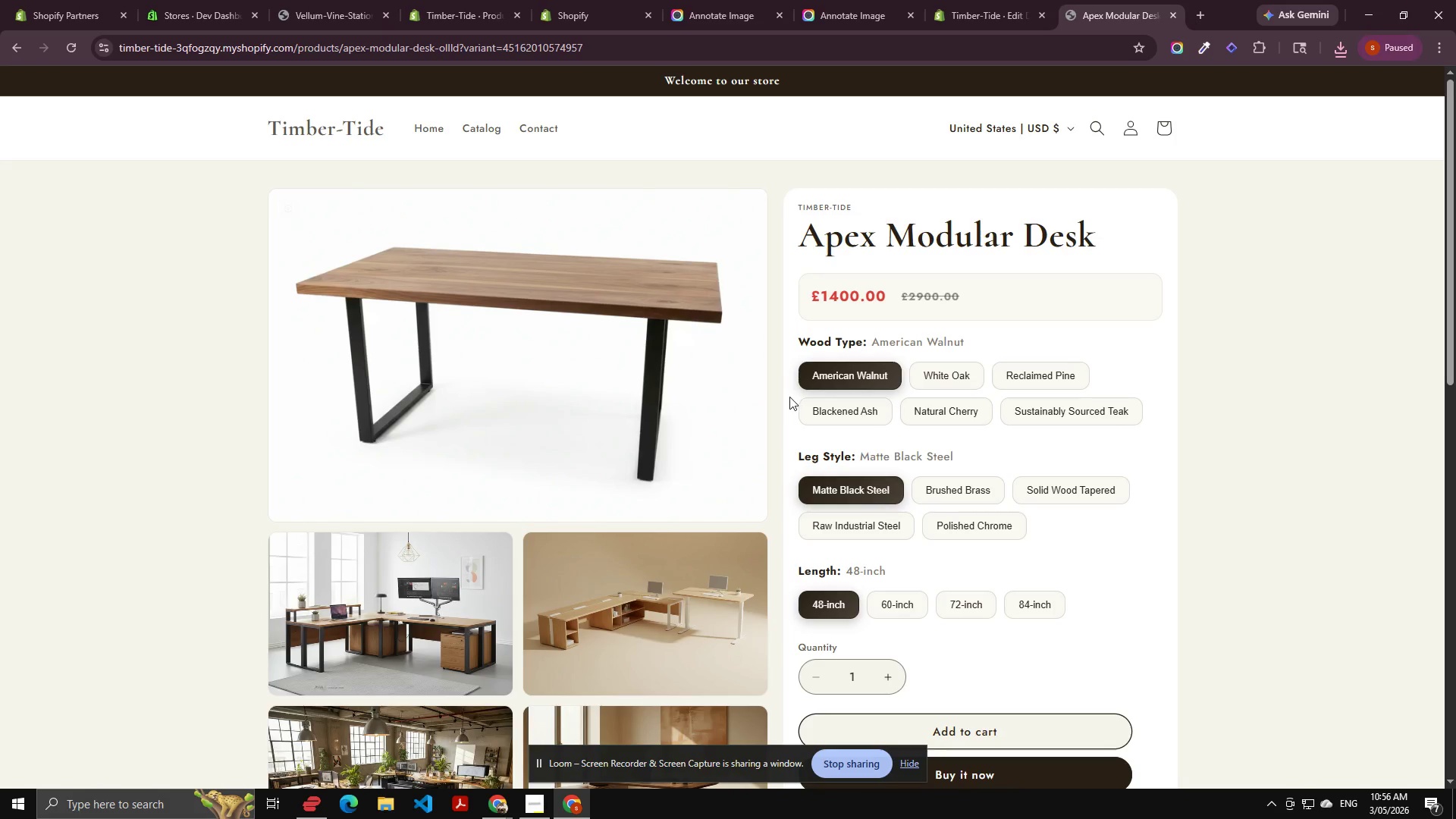 
scroll: coordinate [580, 274], scroll_direction: up, amount: 6.0
 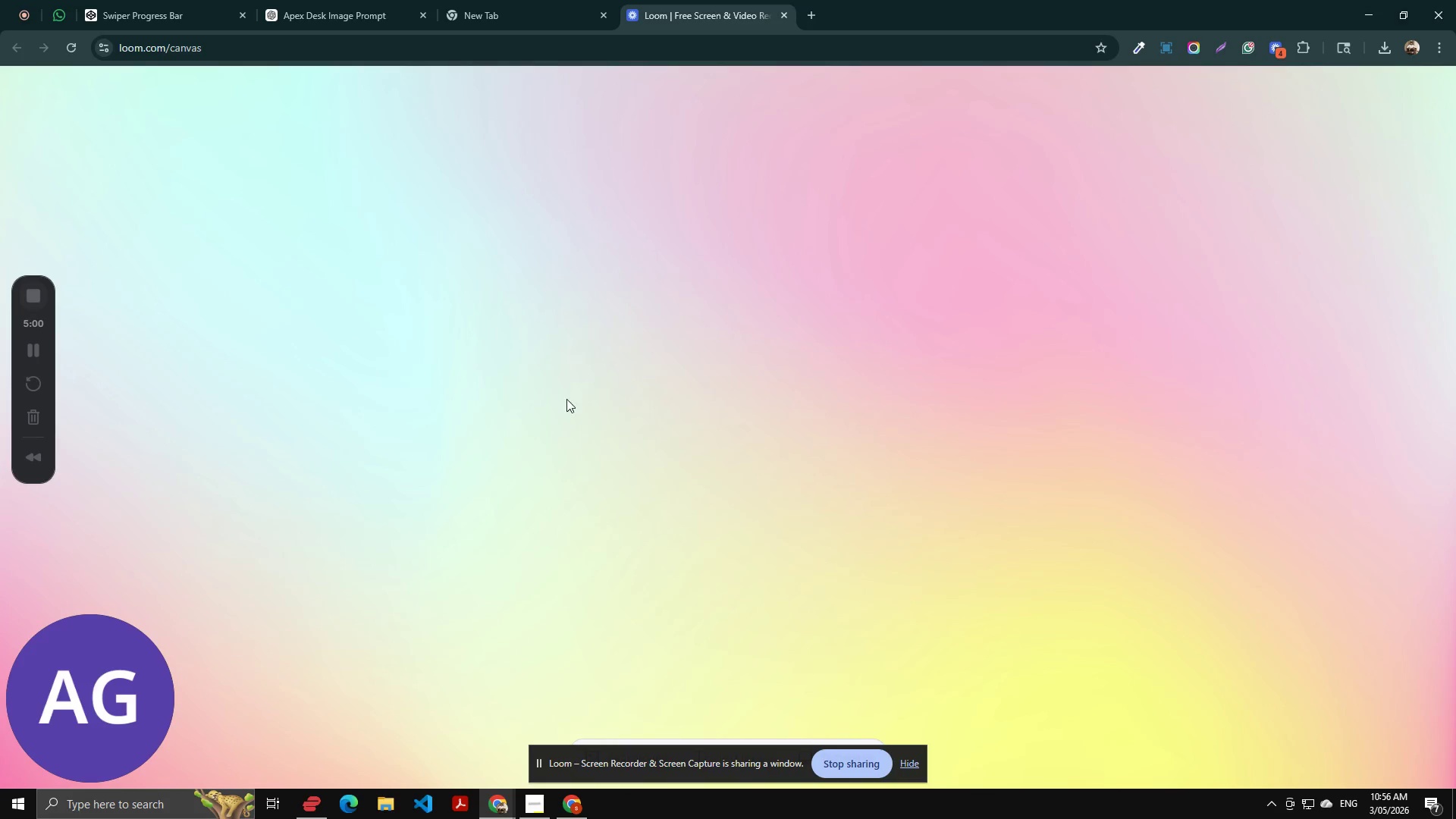 
key(Alt+Tab)
 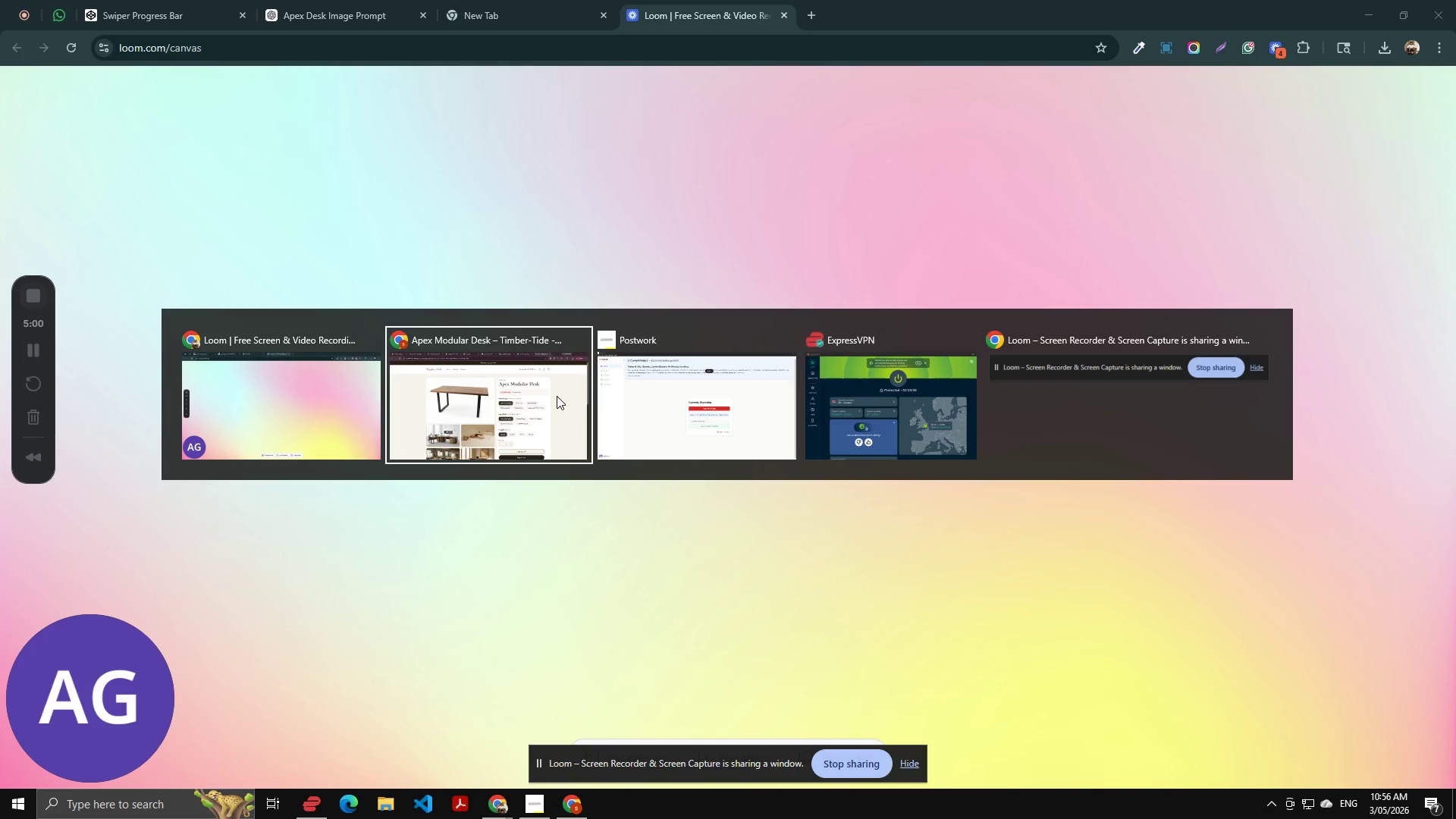 
key(Alt+Tab)
 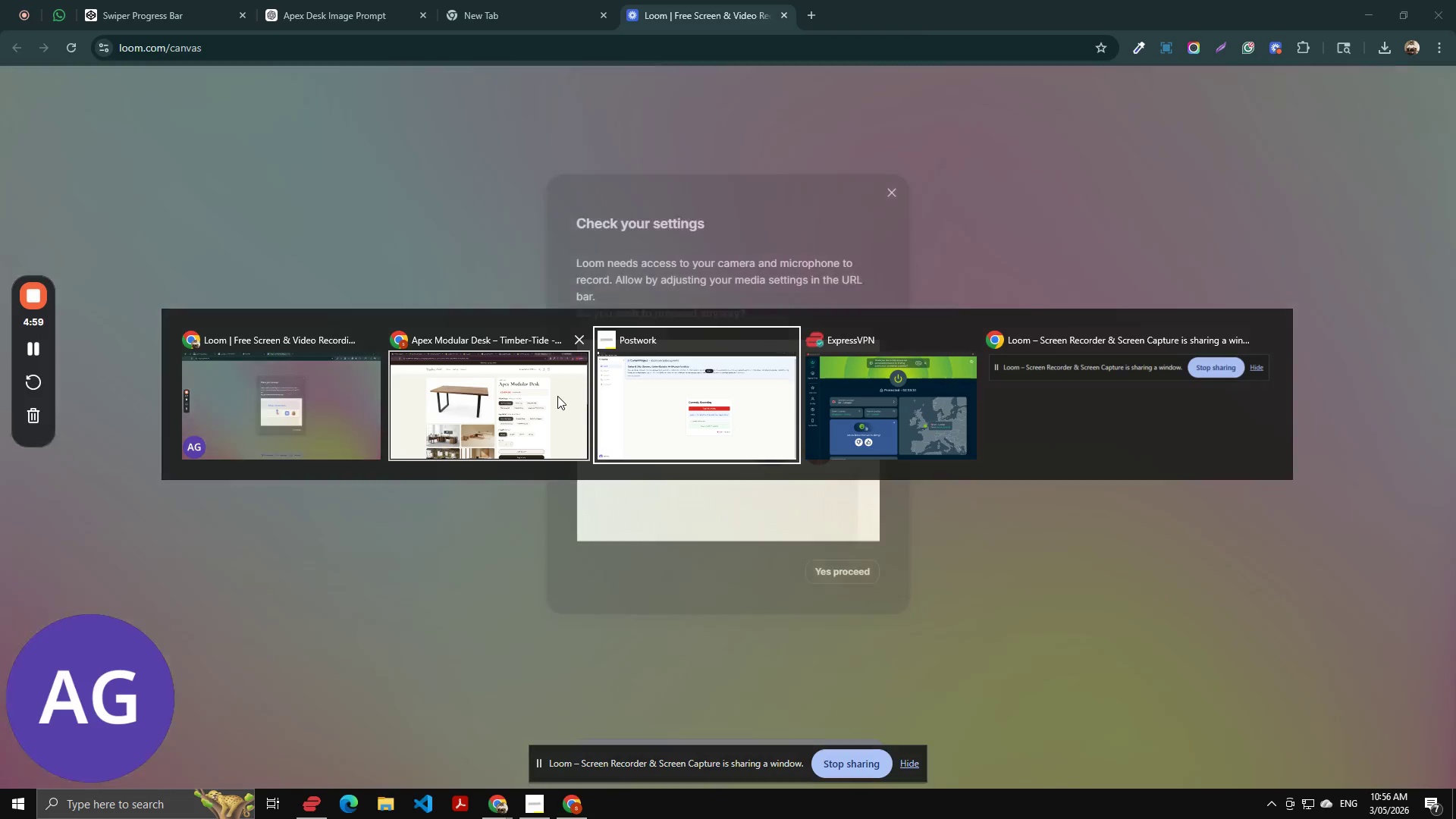 
key(Alt+Tab)
 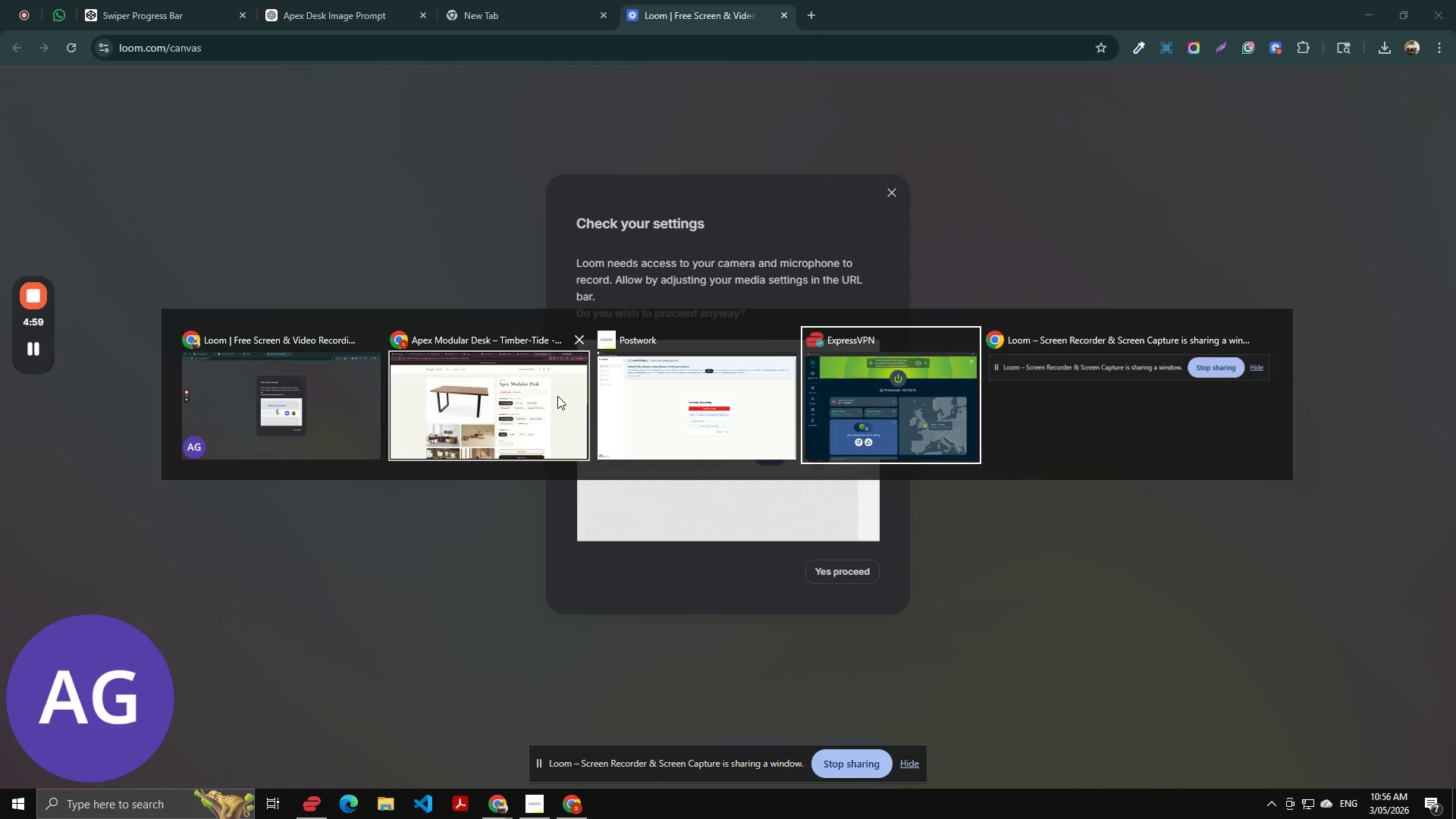 
key(Alt+Tab)
 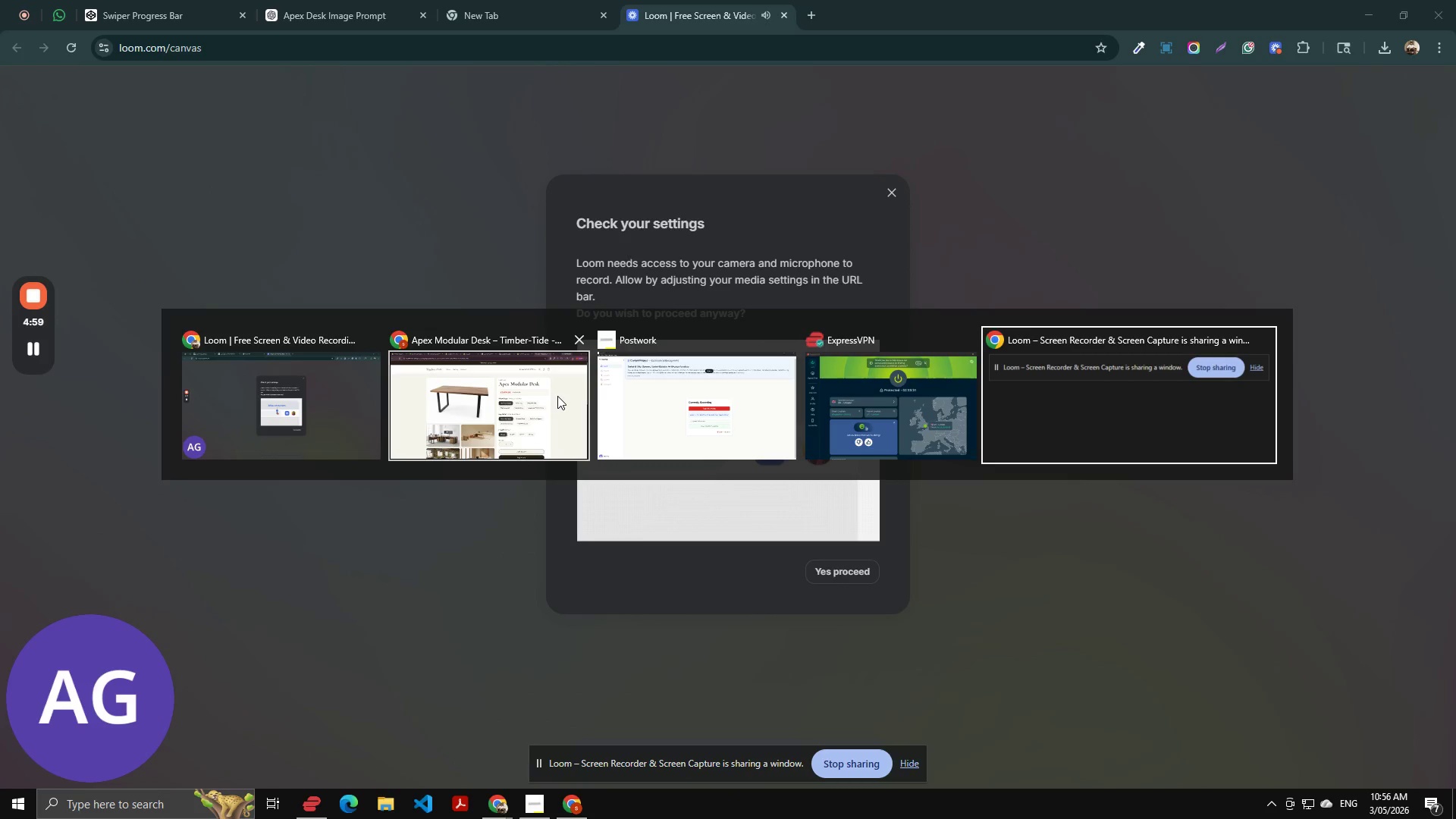 
key(Alt+Tab)
 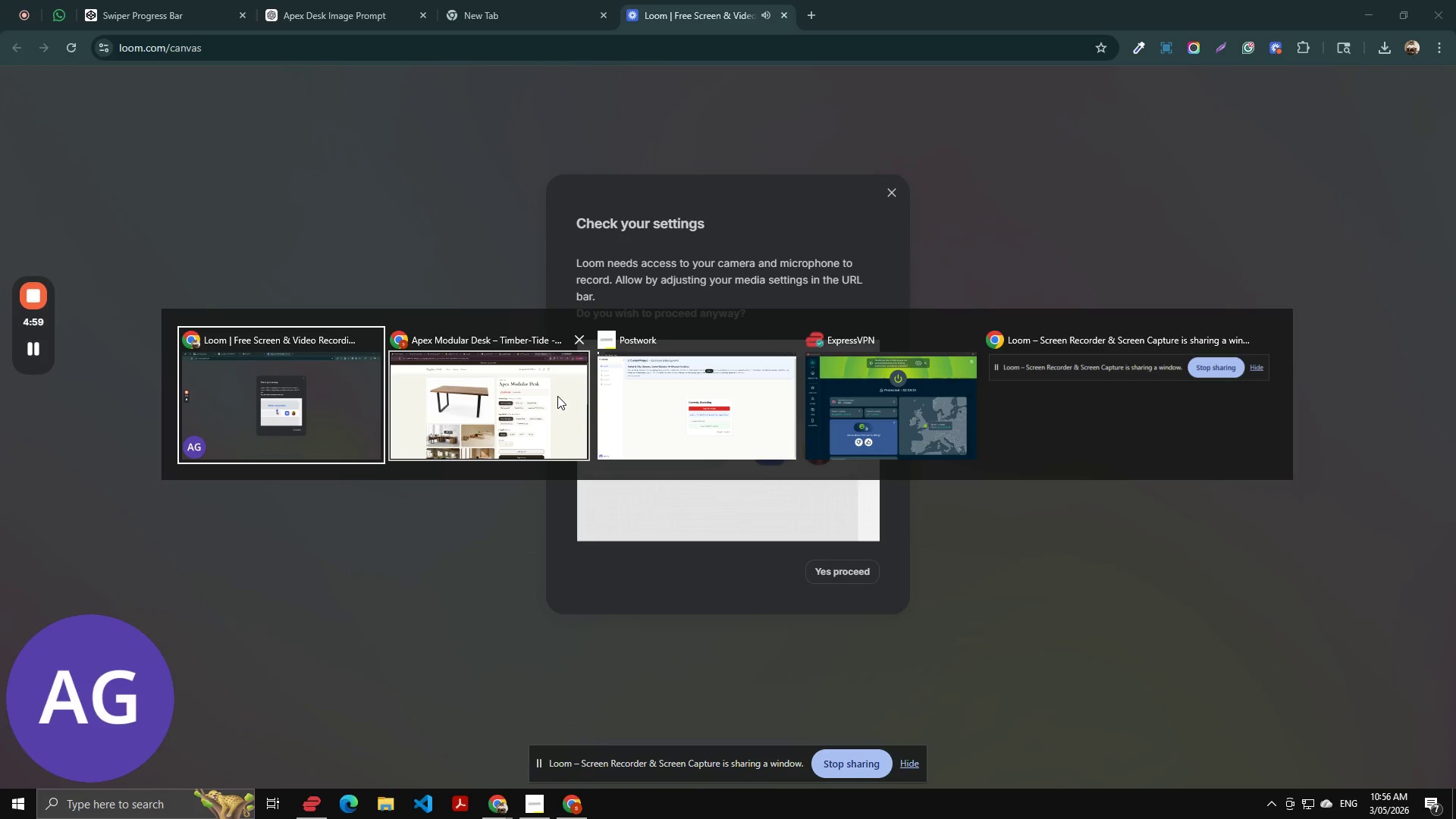 
key(Alt+Tab)
 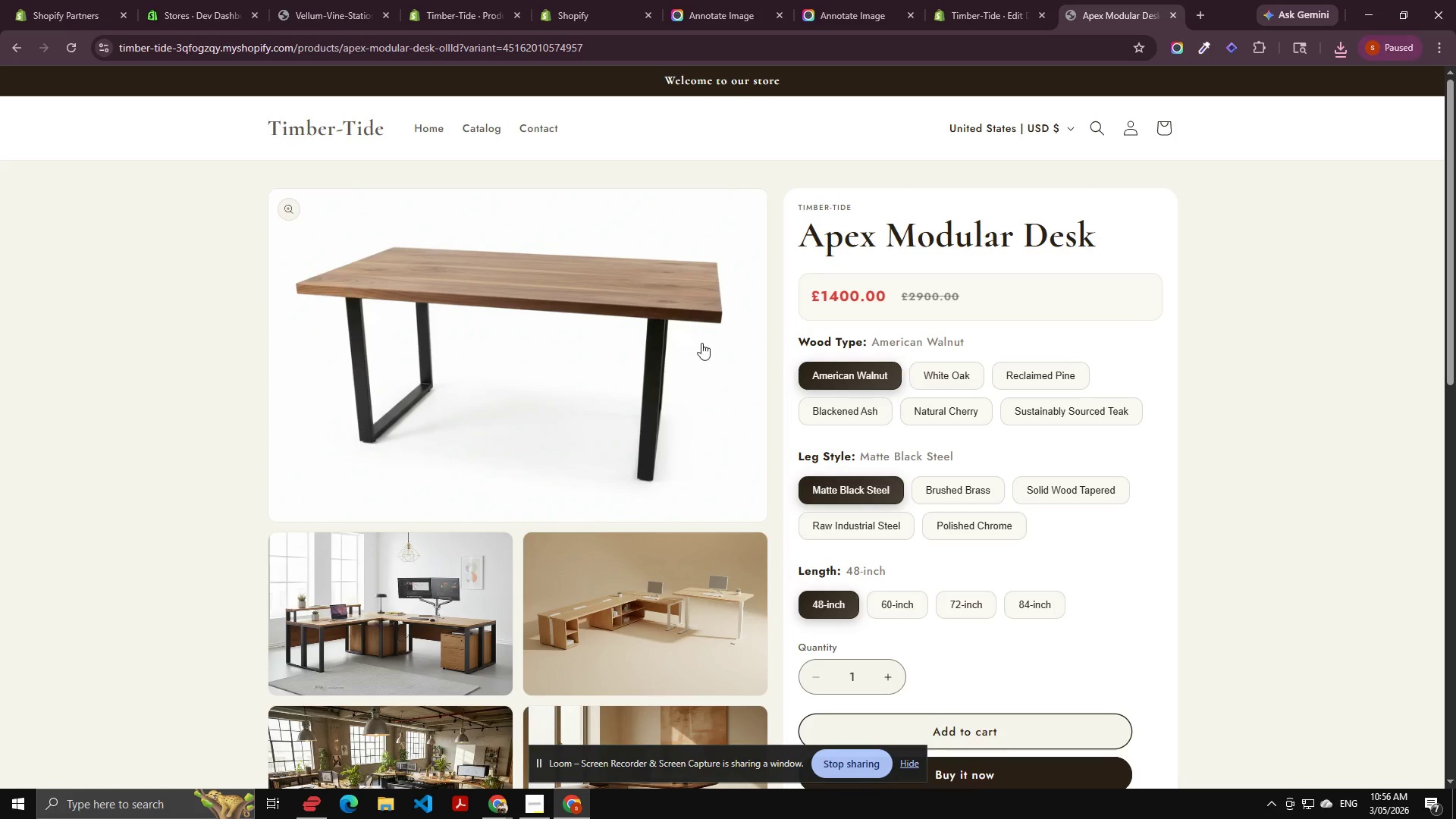 
scroll: coordinate [707, 298], scroll_direction: up, amount: 8.0
 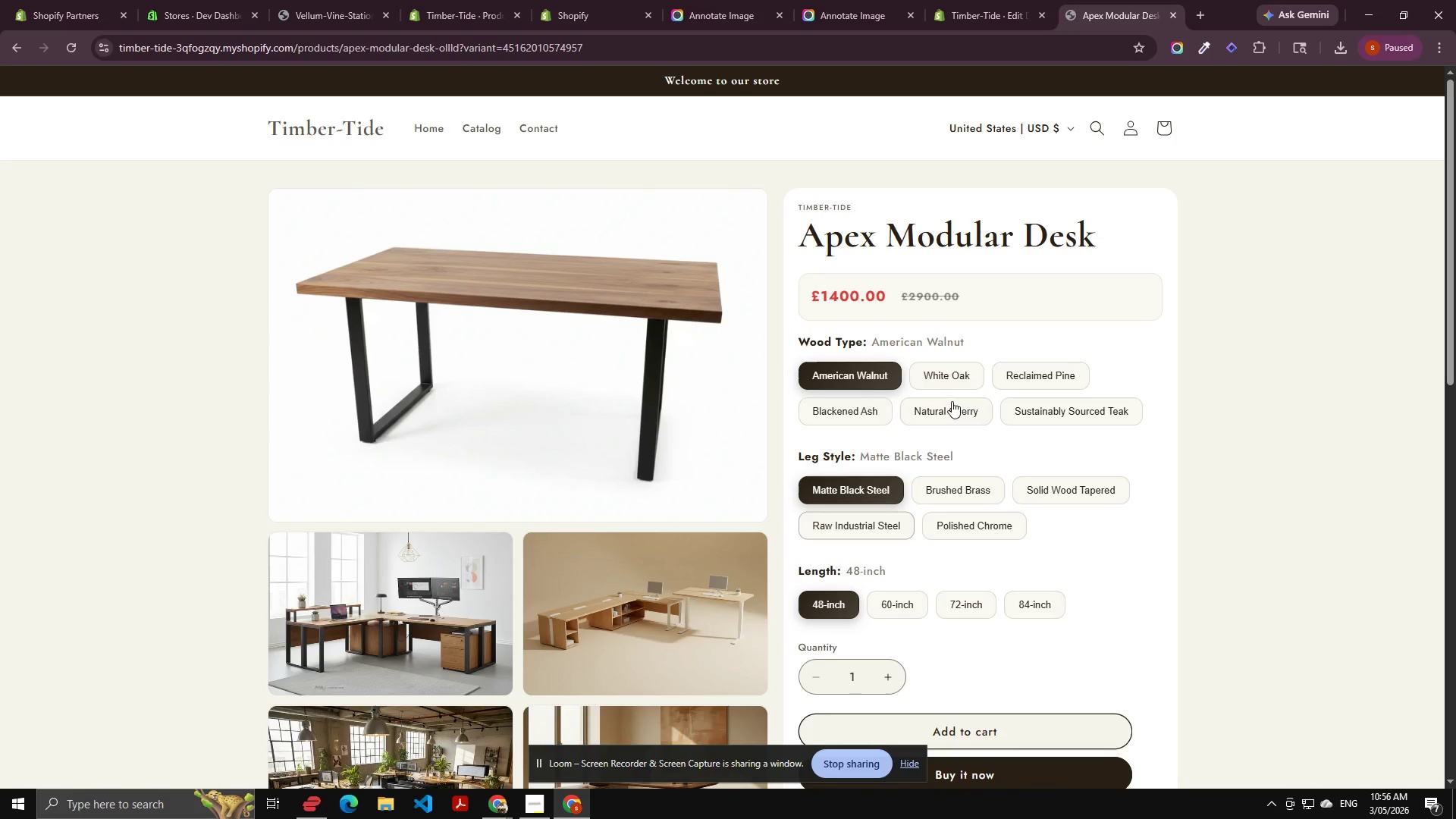 
left_click([956, 375])
 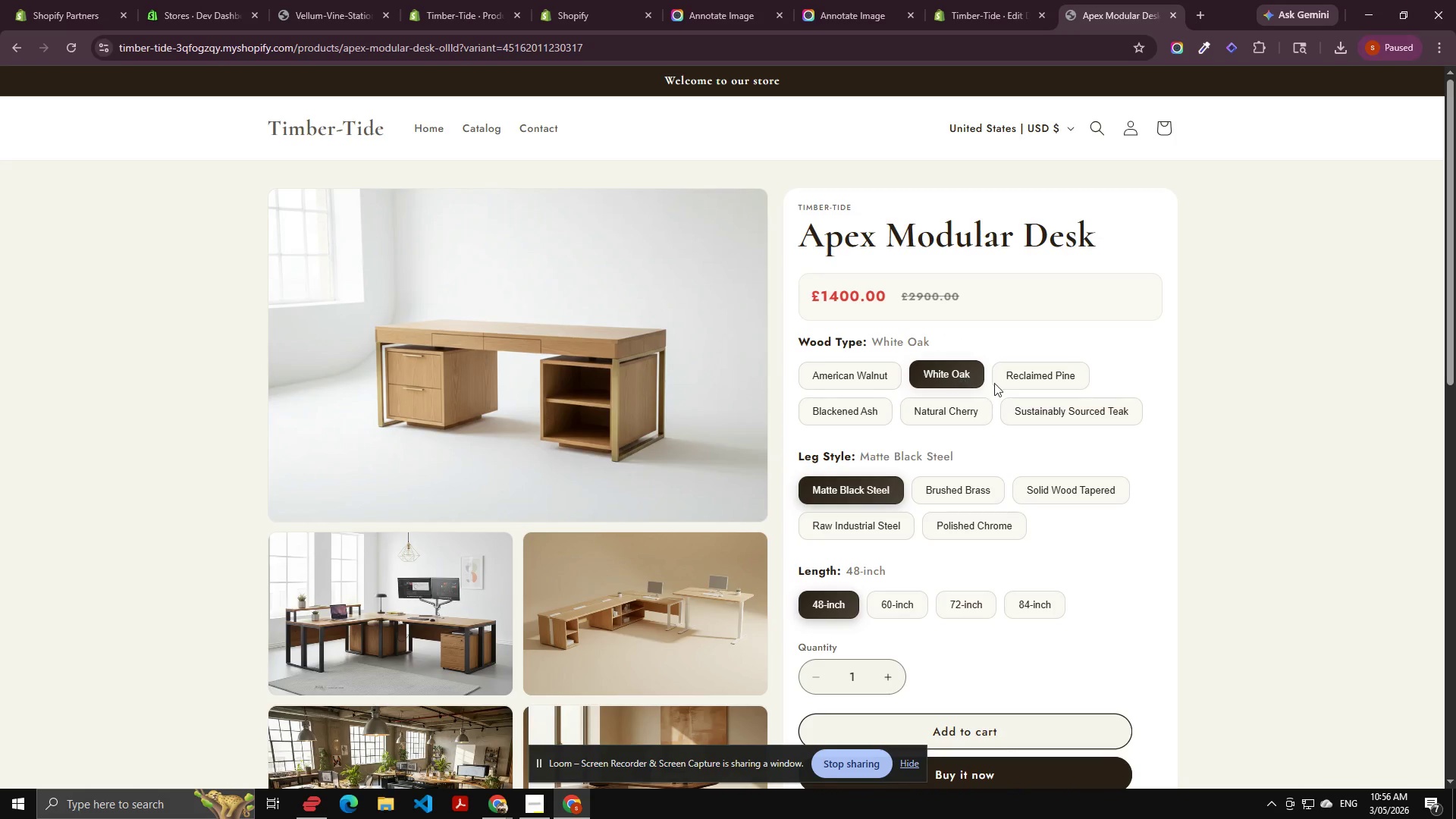 
left_click([1052, 370])
 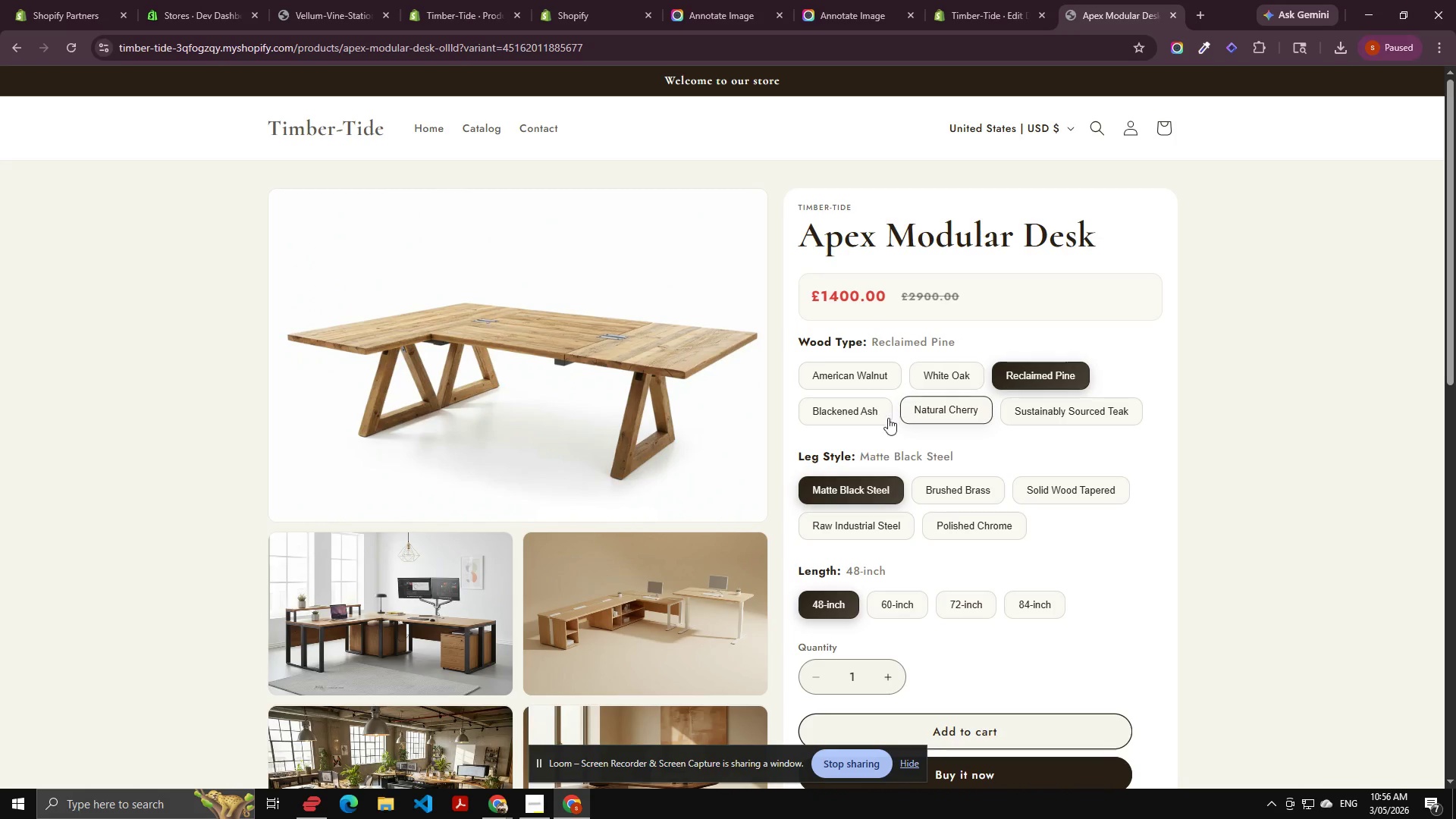 
left_click([860, 406])
 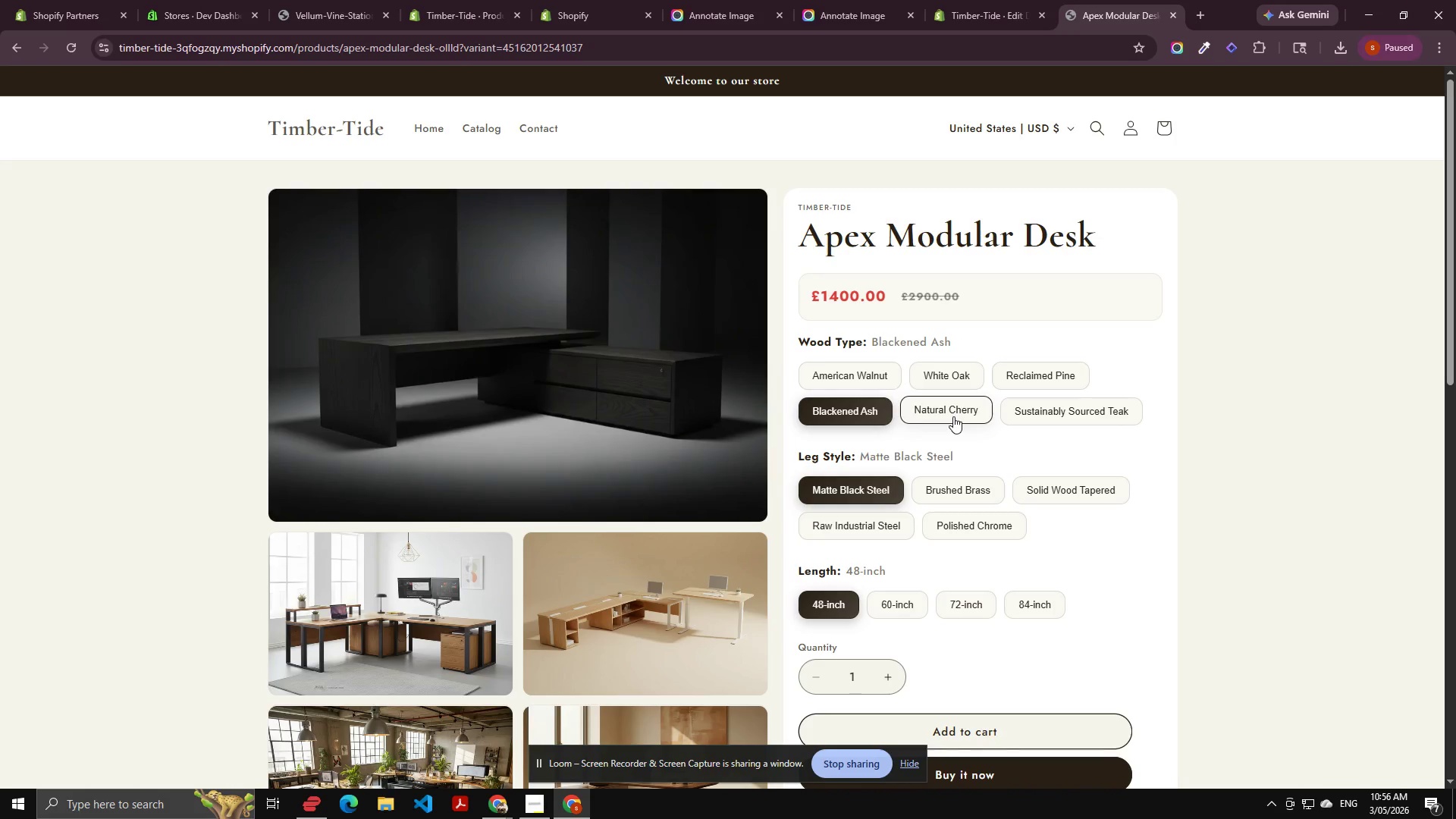 
left_click([953, 416])
 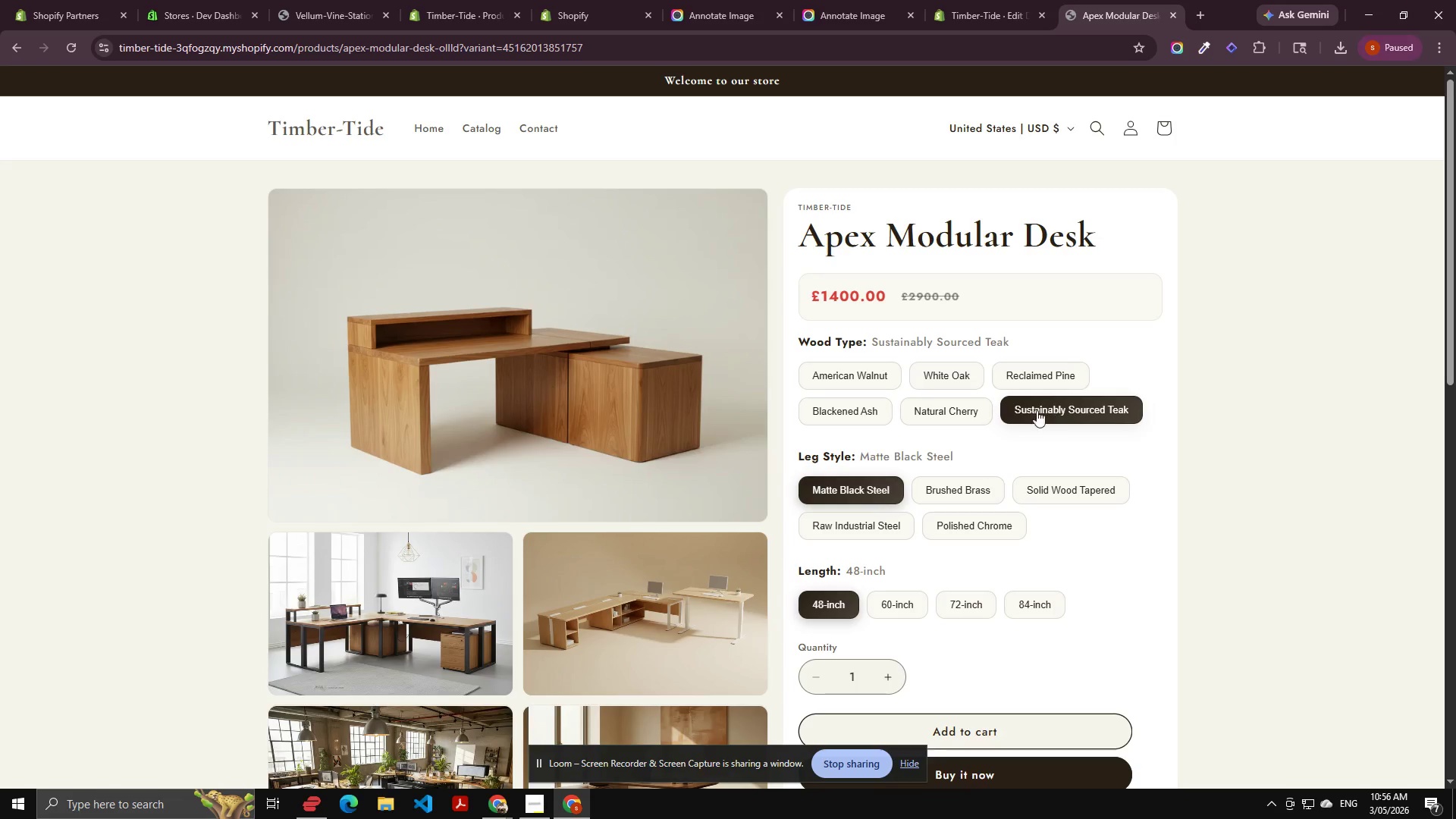 
left_click([853, 367])
 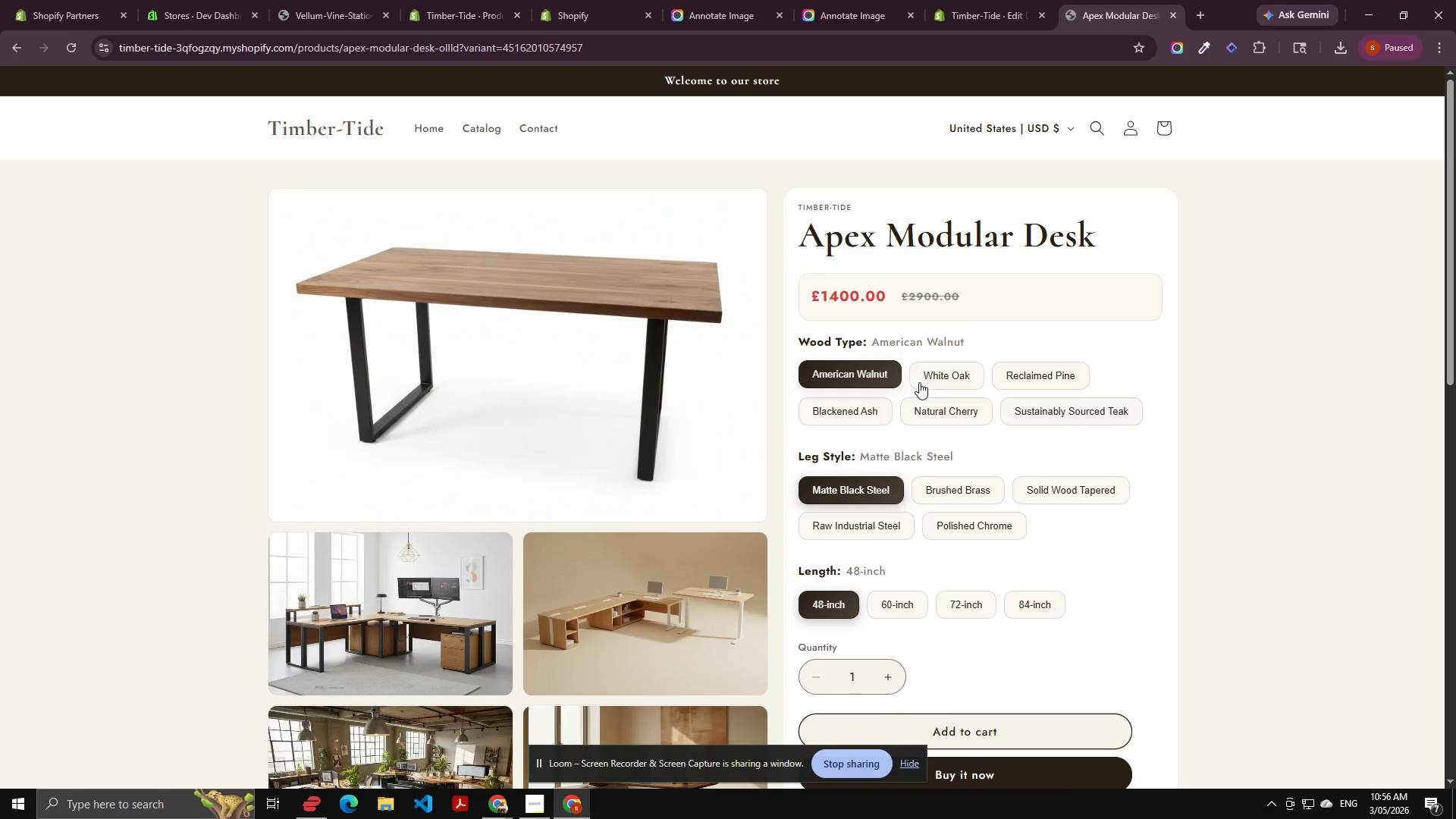 
scroll: coordinate [919, 382], scroll_direction: down, amount: 2.0
 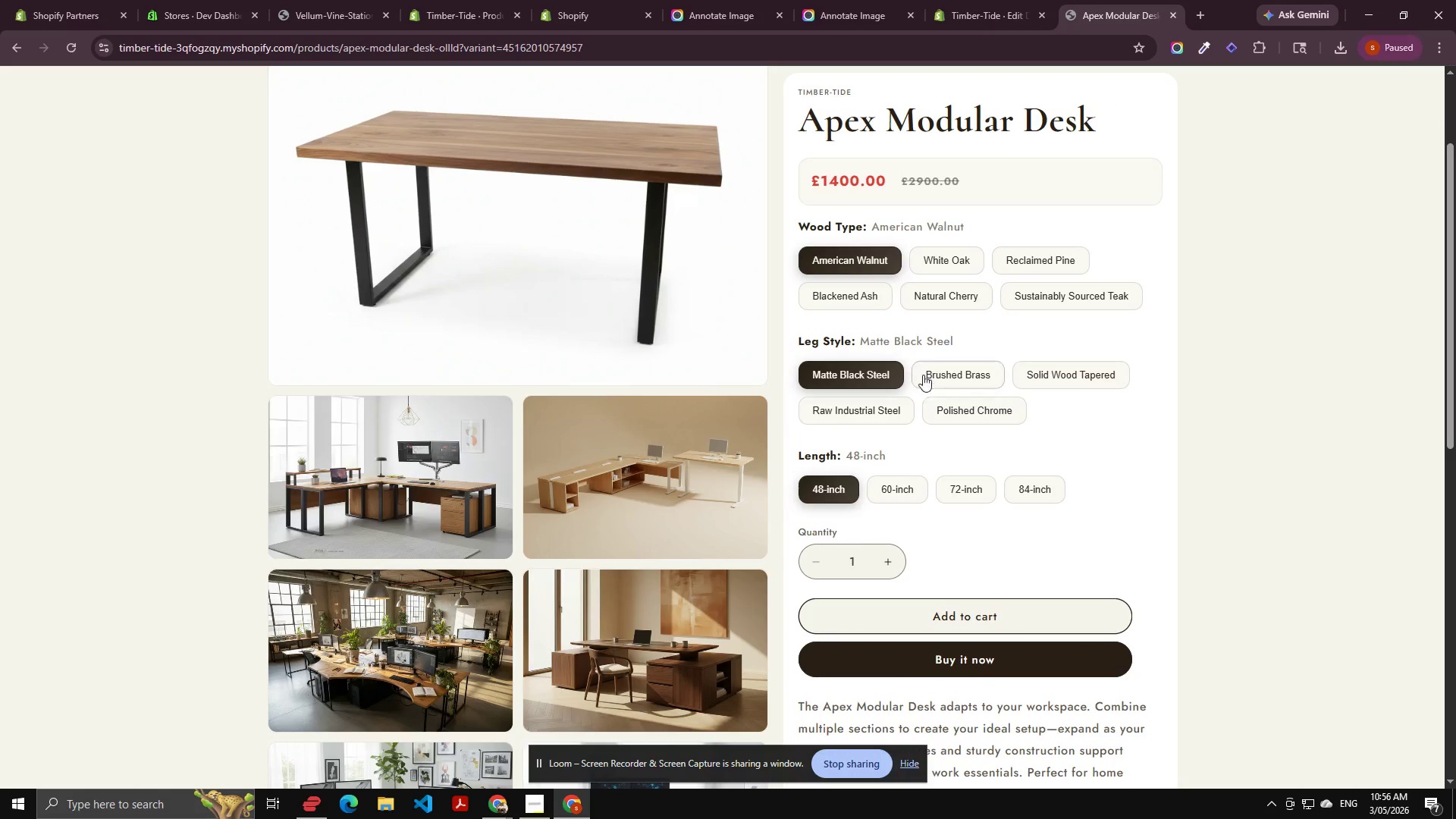 
scroll: coordinate [921, 371], scroll_direction: up, amount: 2.0
 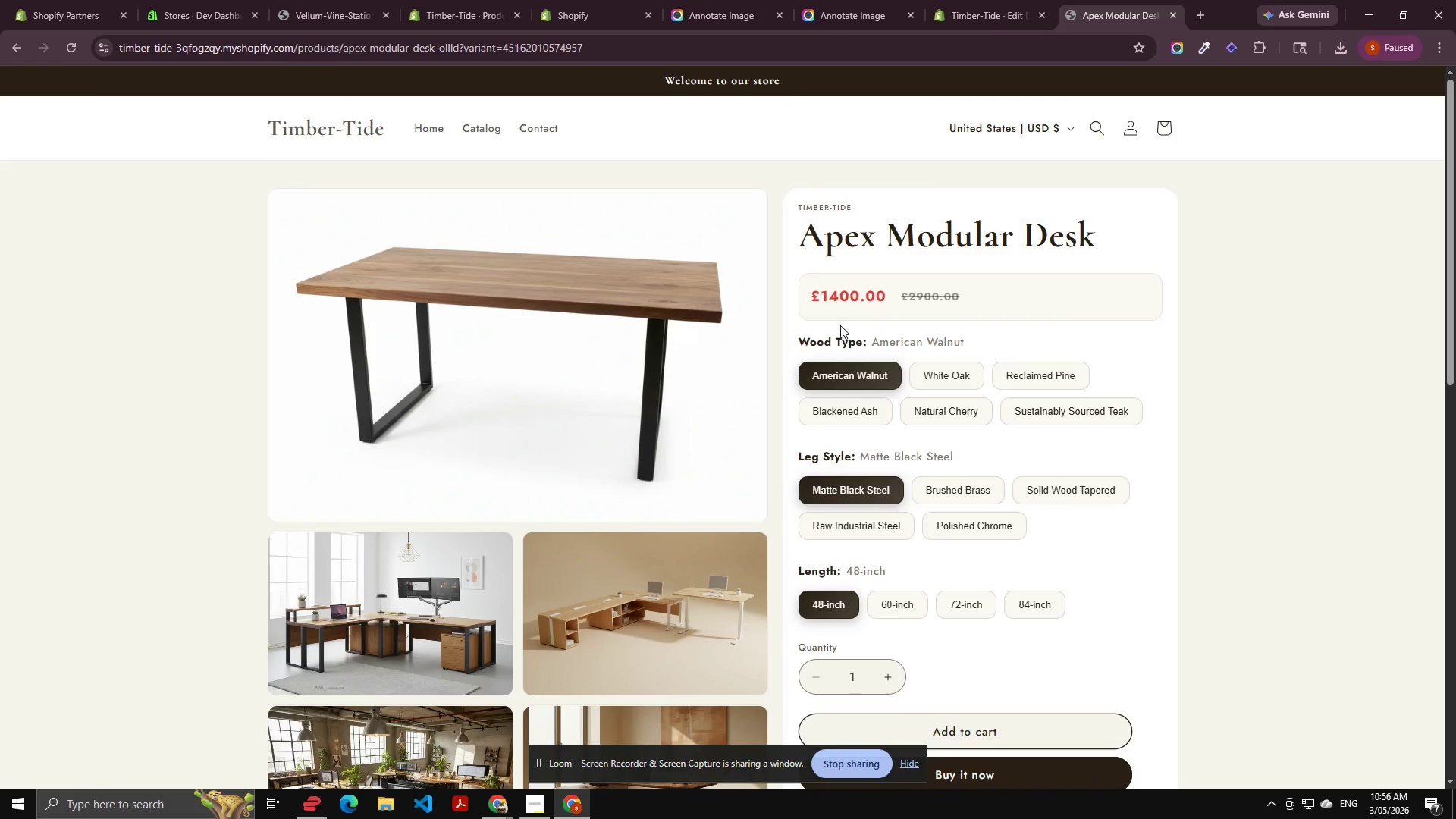 
left_click_drag(start_coordinate=[808, 293], to_coordinate=[889, 294])
 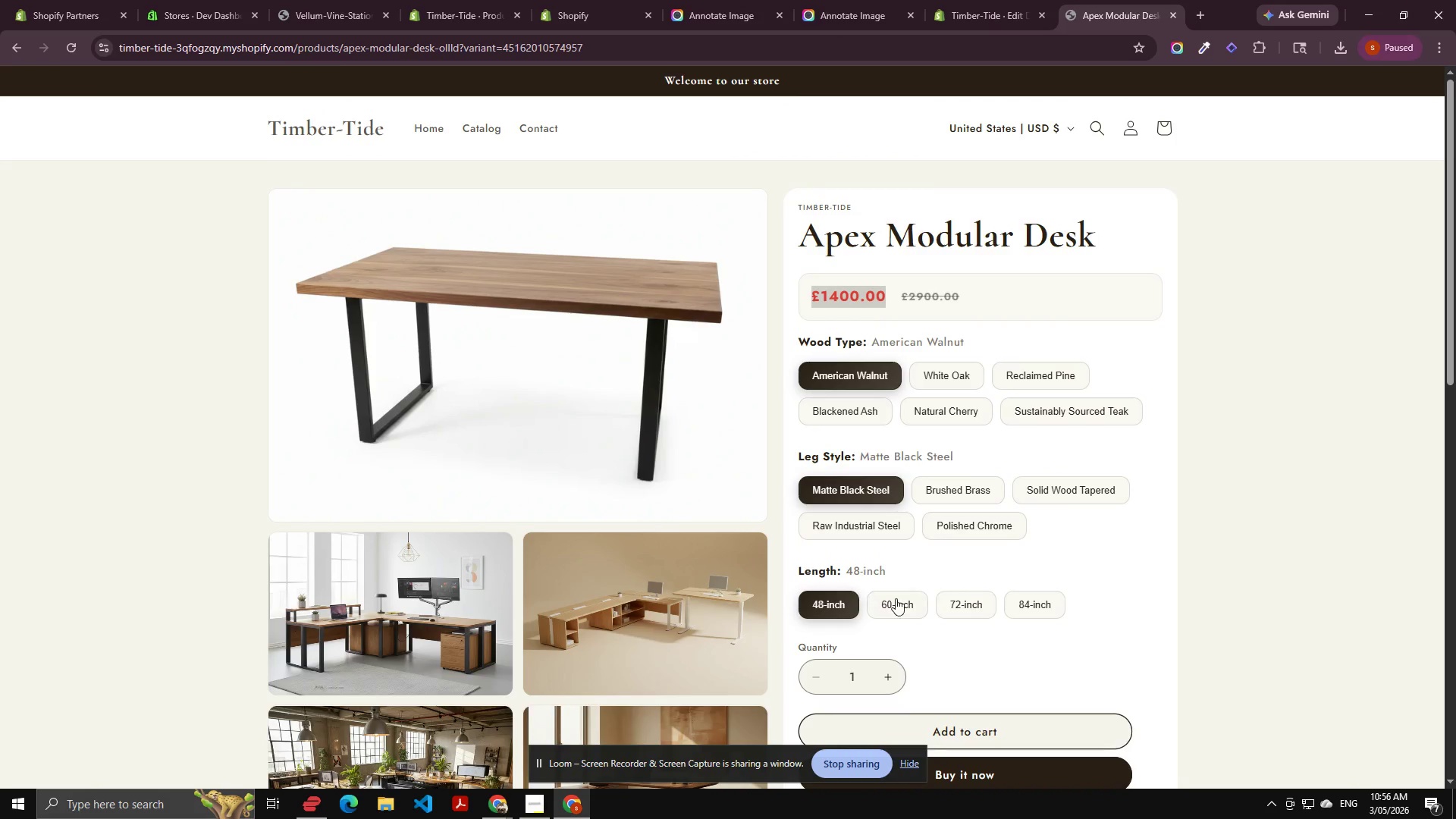 
left_click([900, 598])
 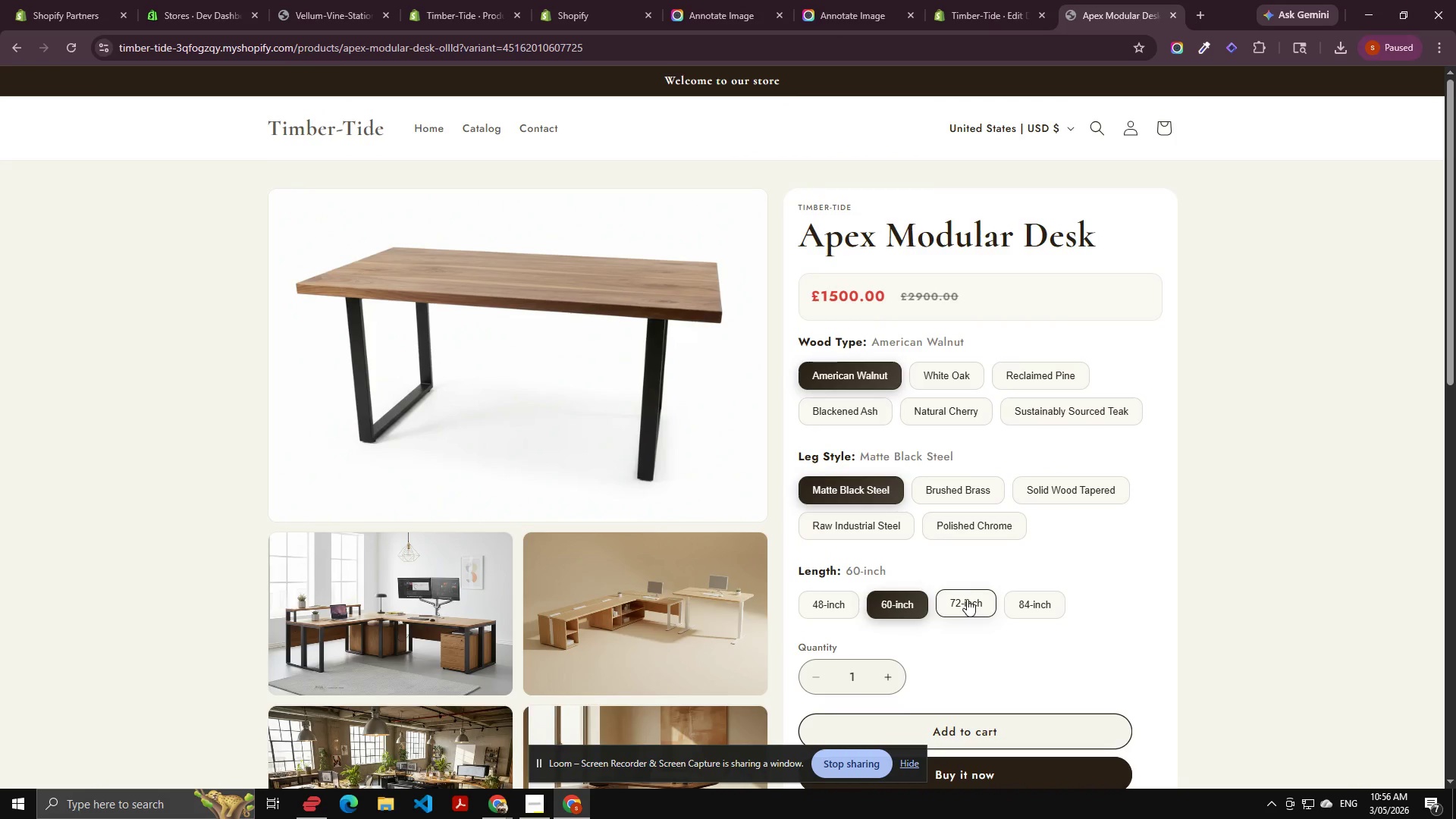 
left_click([967, 599])
 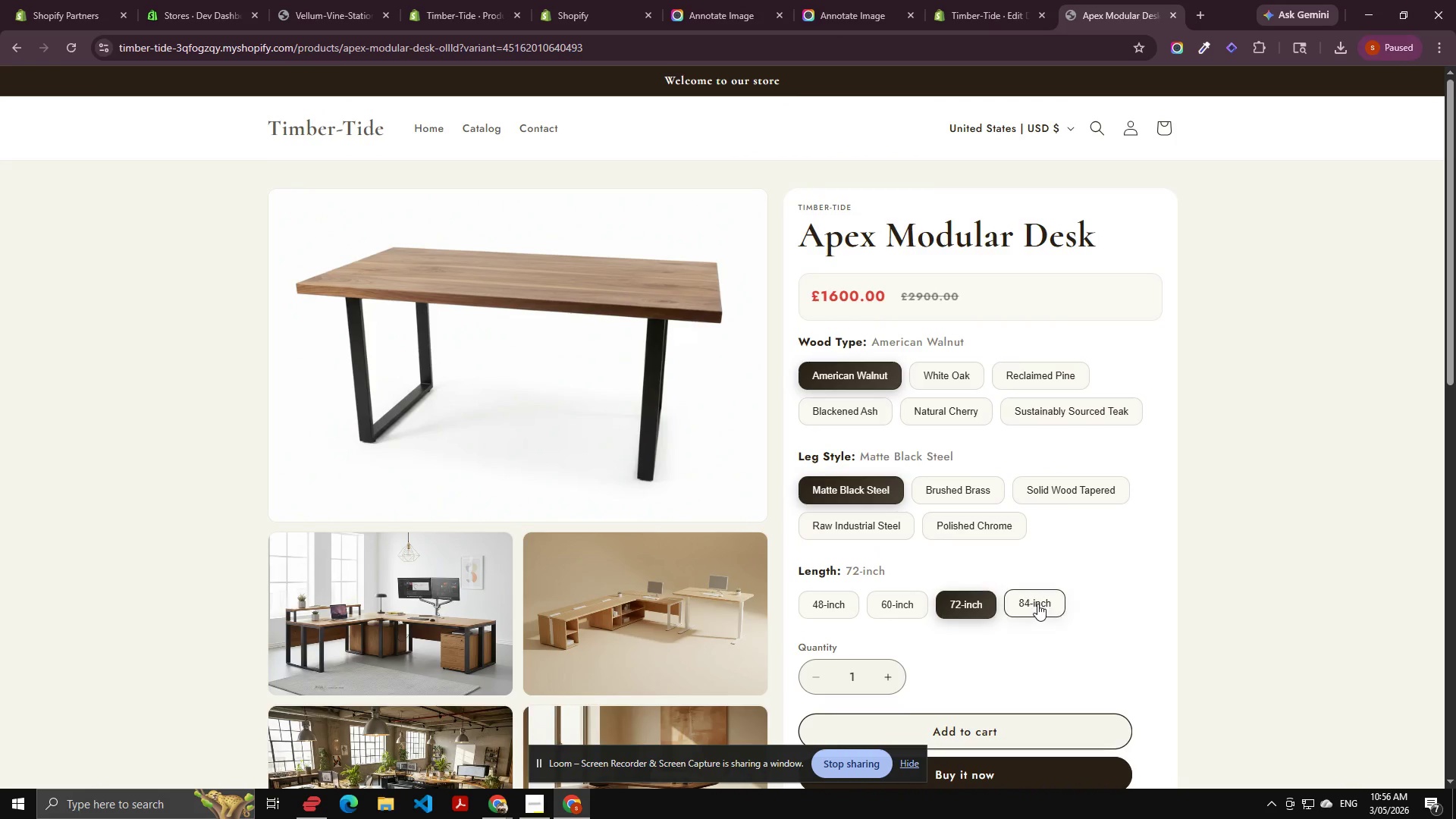 
left_click([1037, 604])
 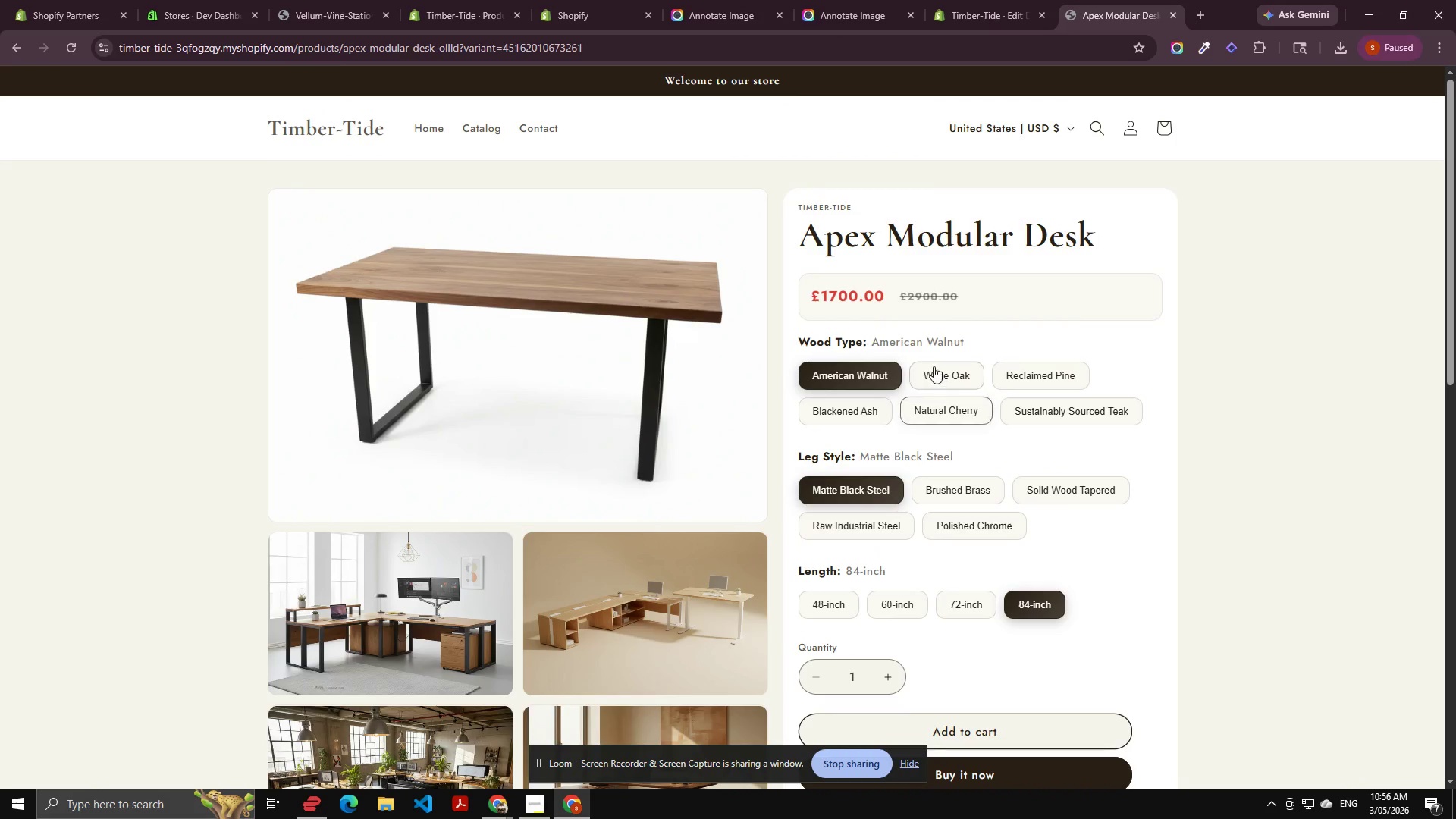 
left_click([934, 366])
 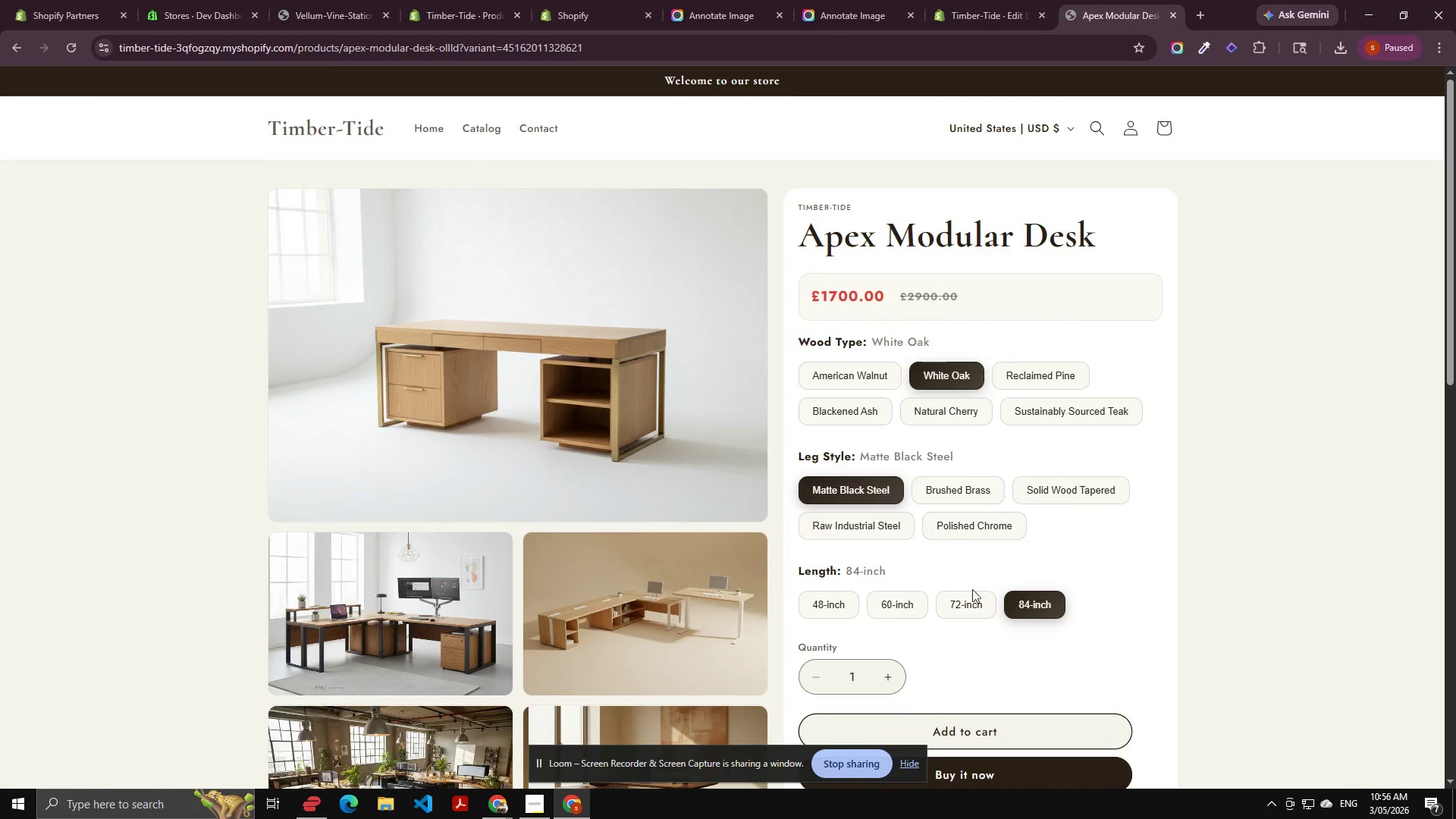 
left_click([974, 596])
 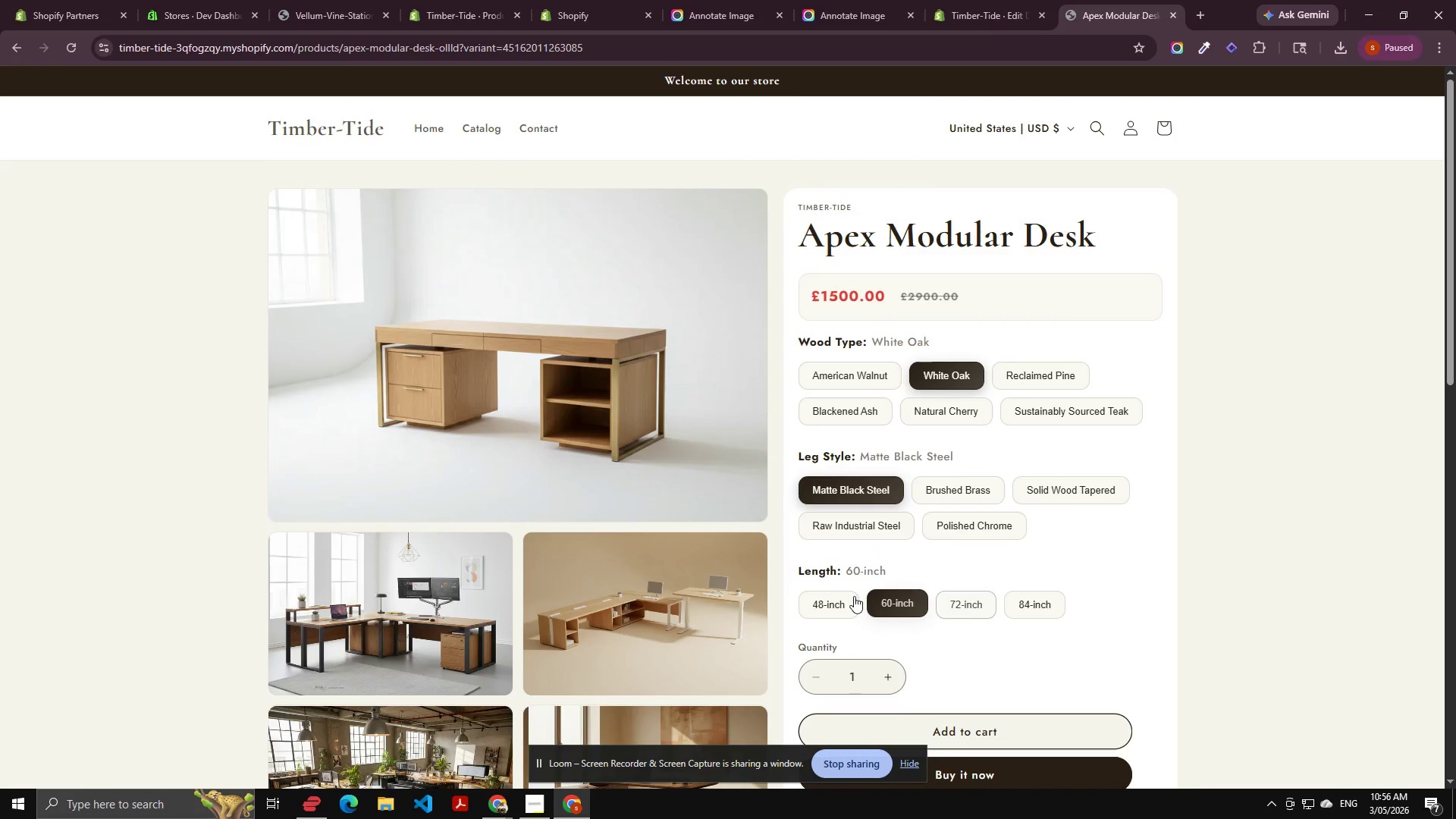 
left_click([830, 592])
 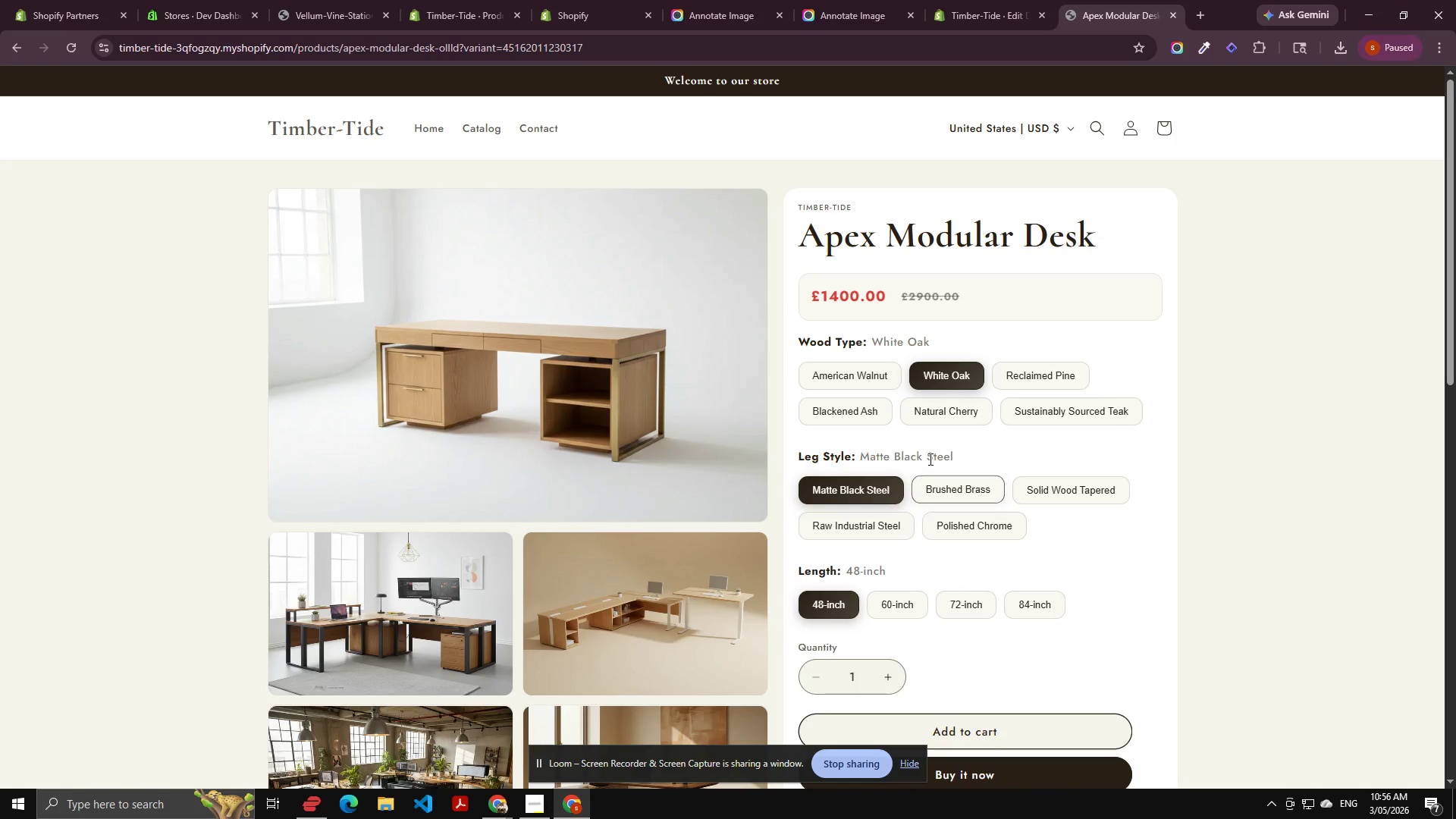 
left_click([946, 479])
 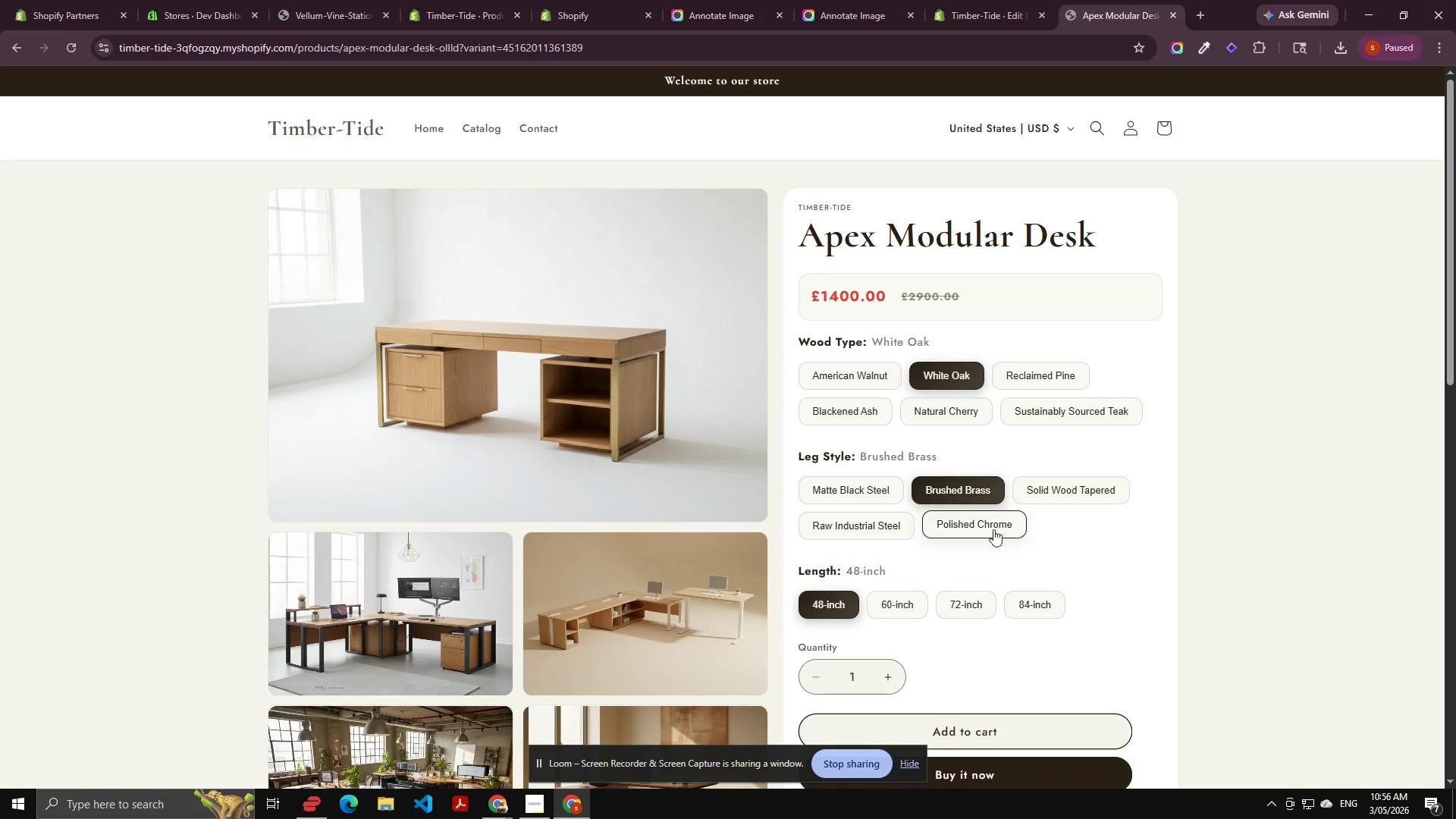 
left_click([934, 527])
 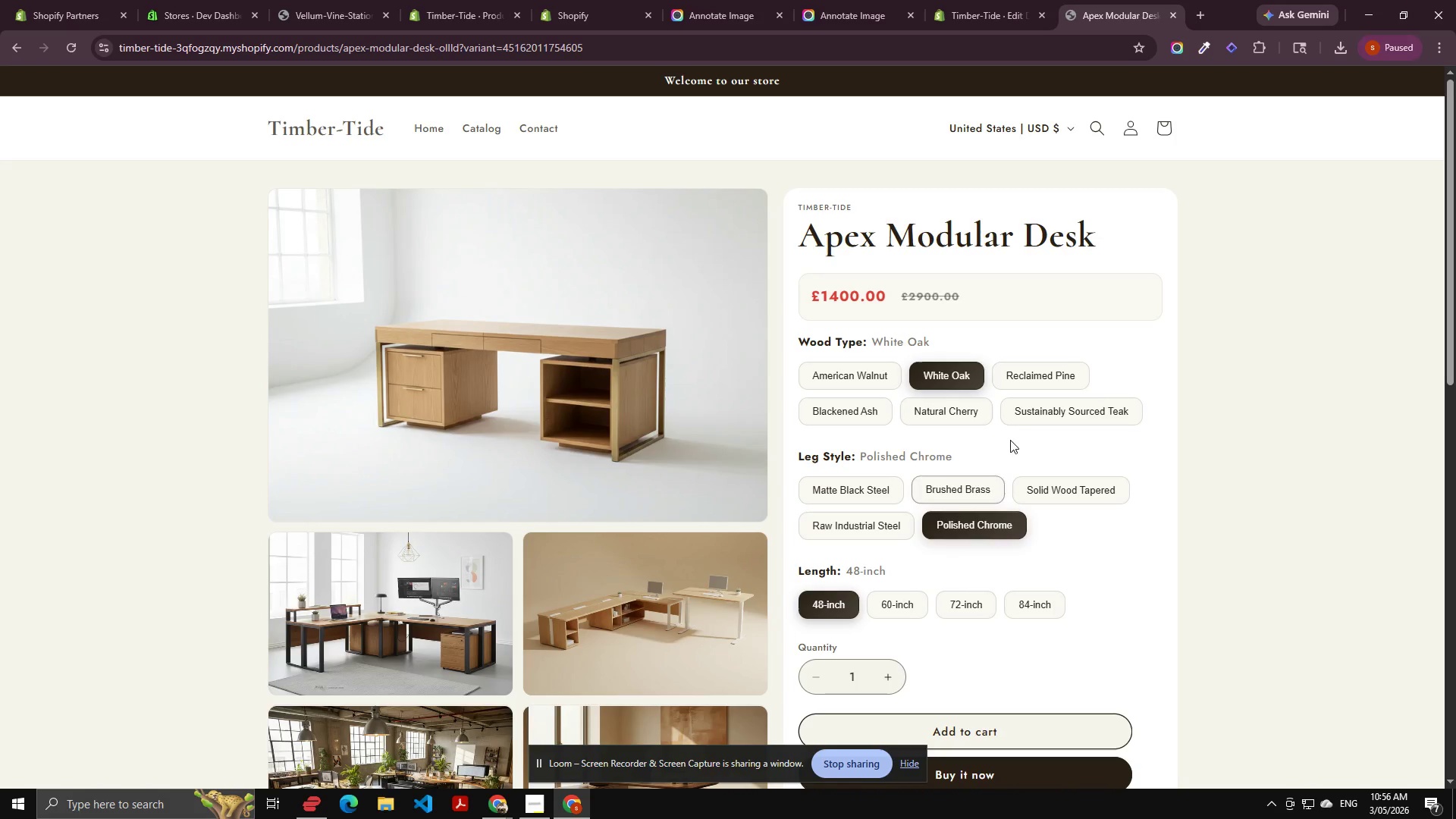 
left_click([1024, 407])
 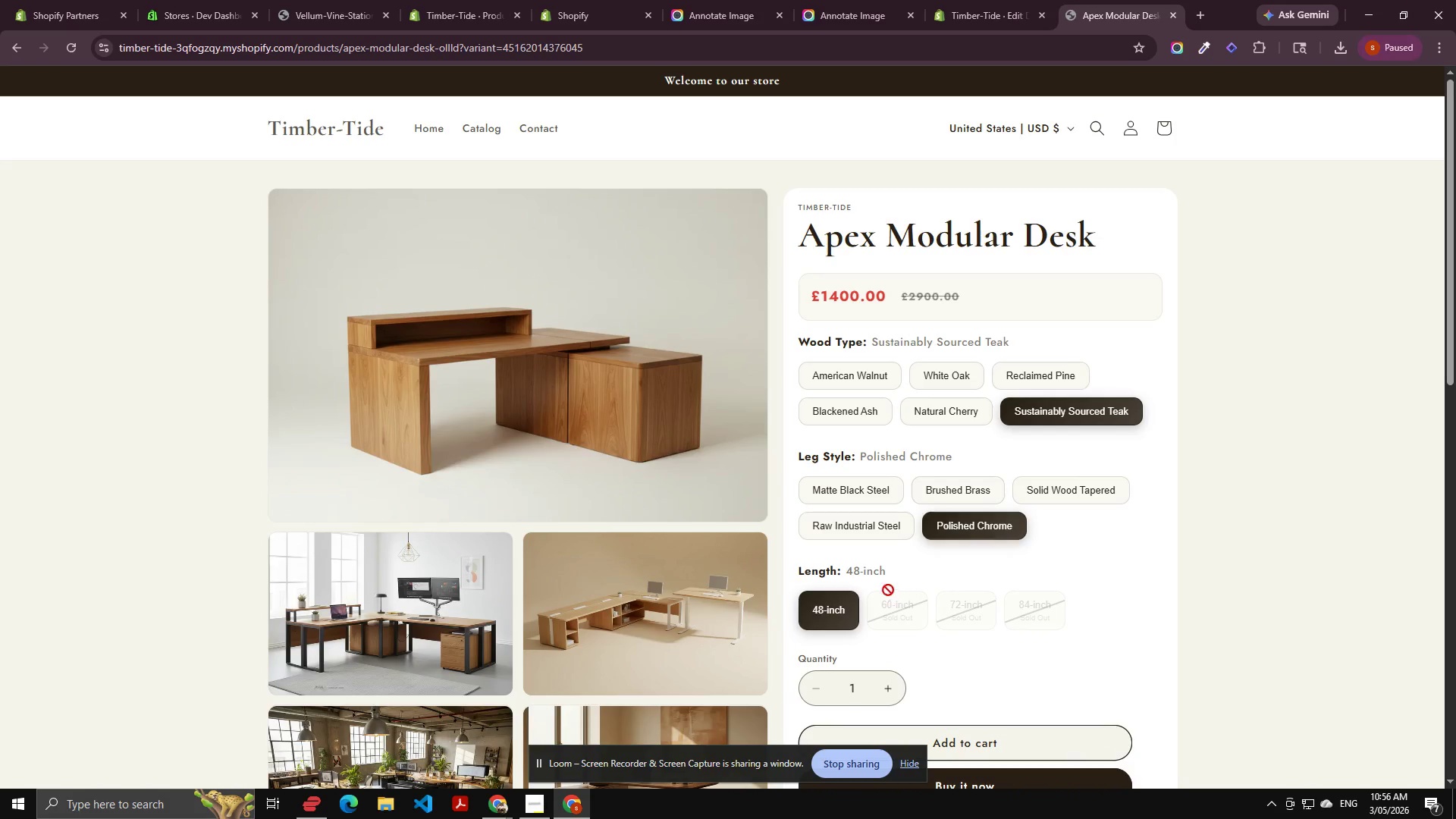 
left_click([902, 614])
 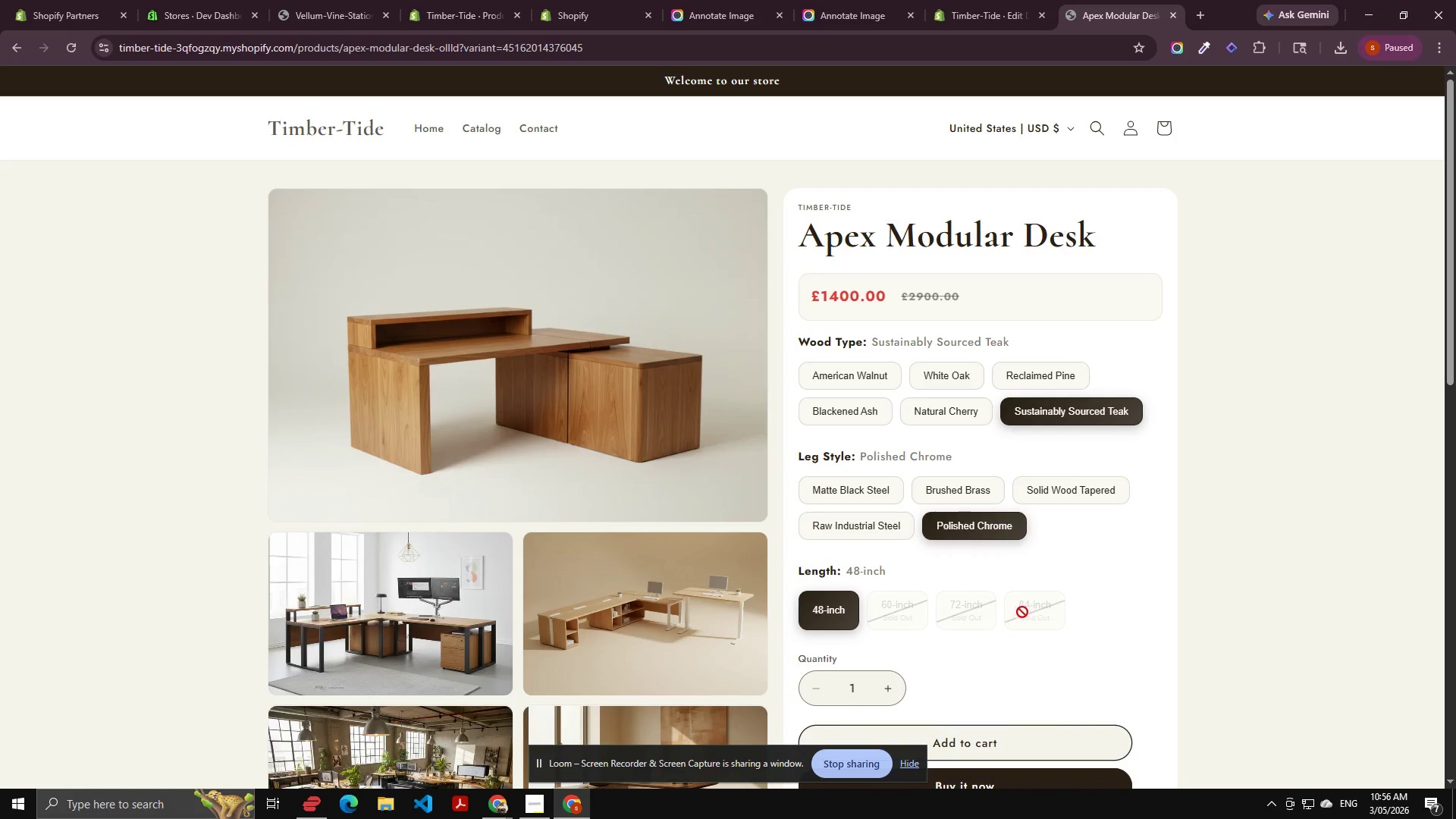 
double_click([960, 601])
 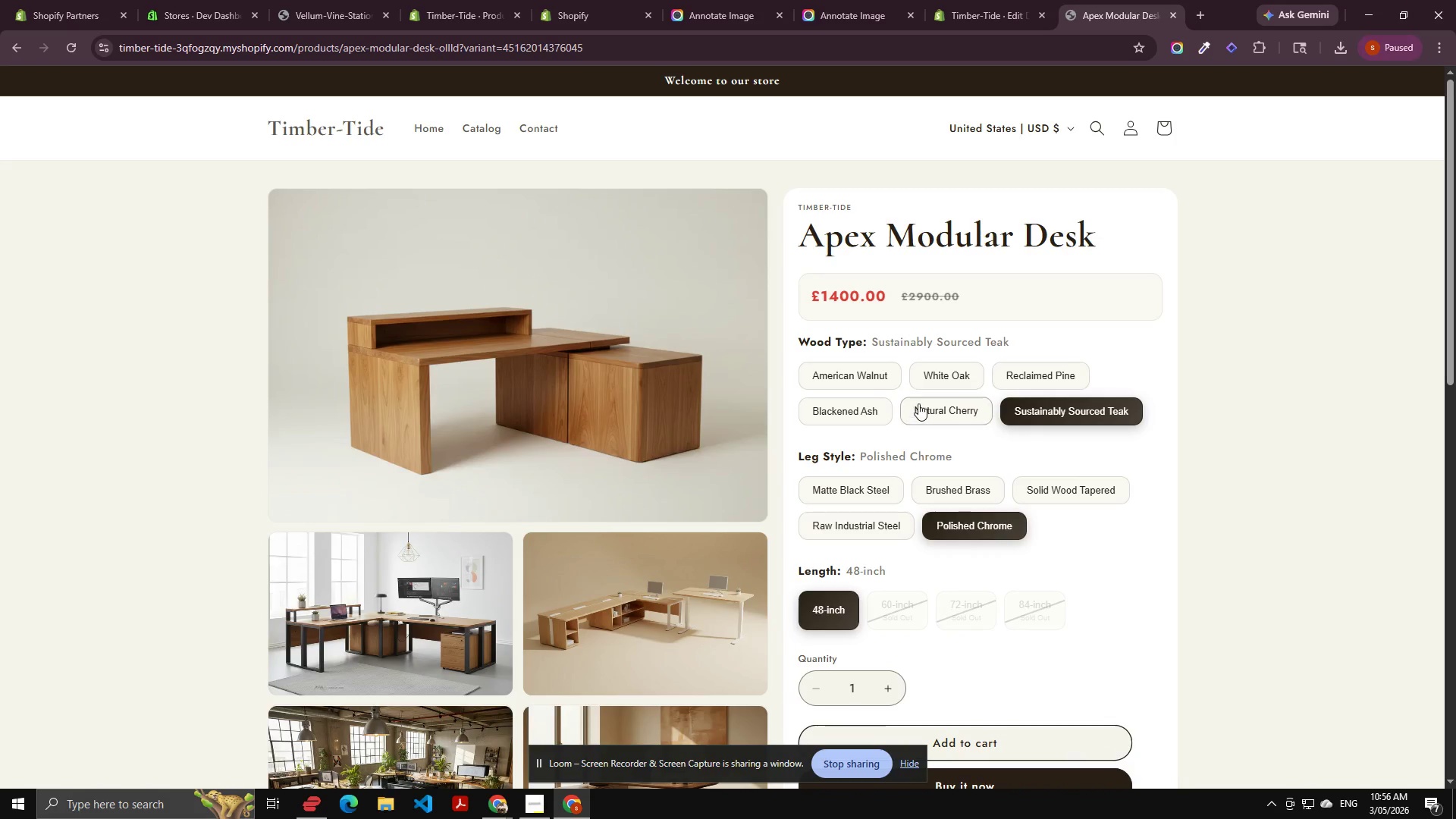 
left_click([920, 403])
 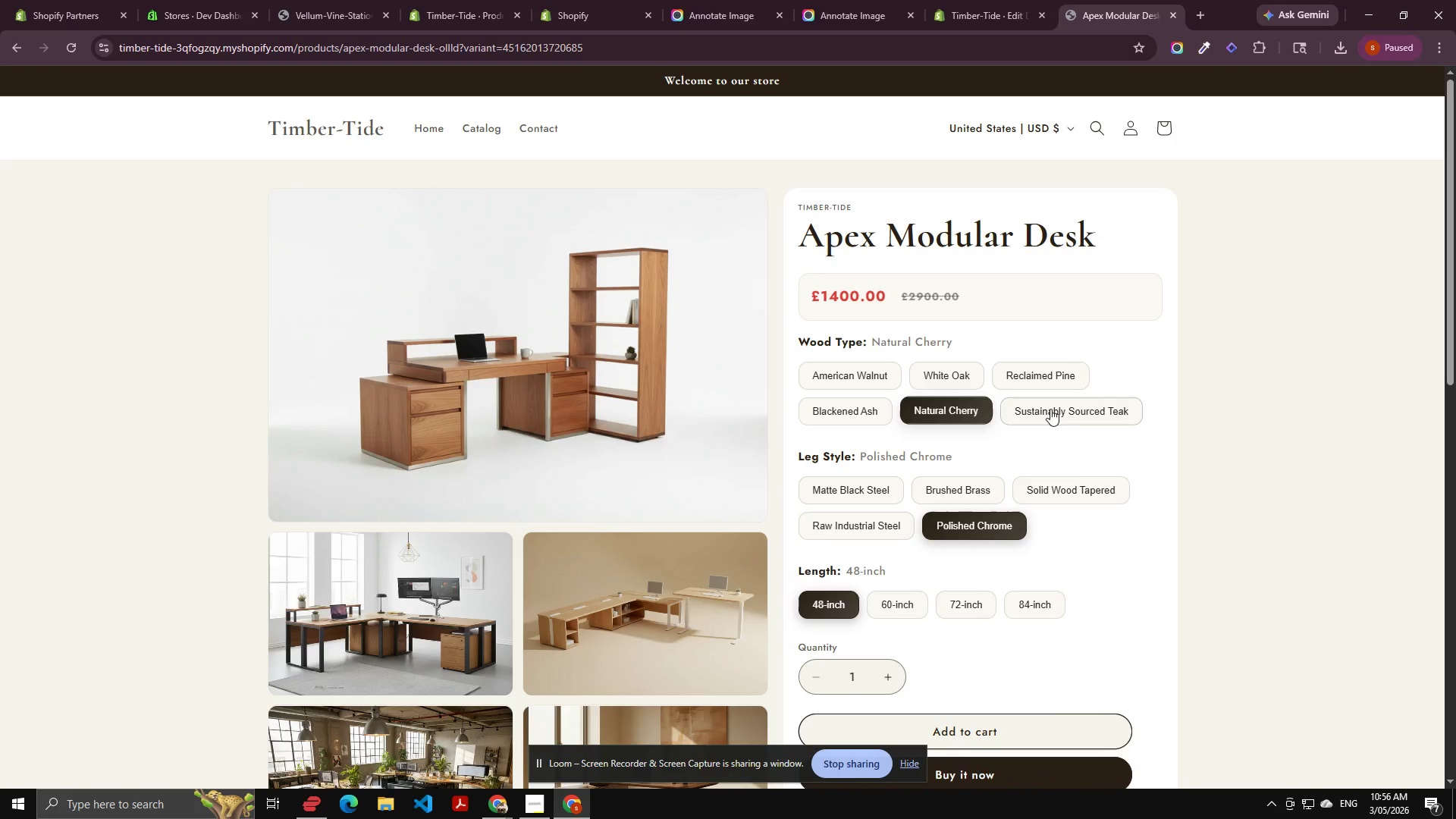 
left_click([1065, 409])
 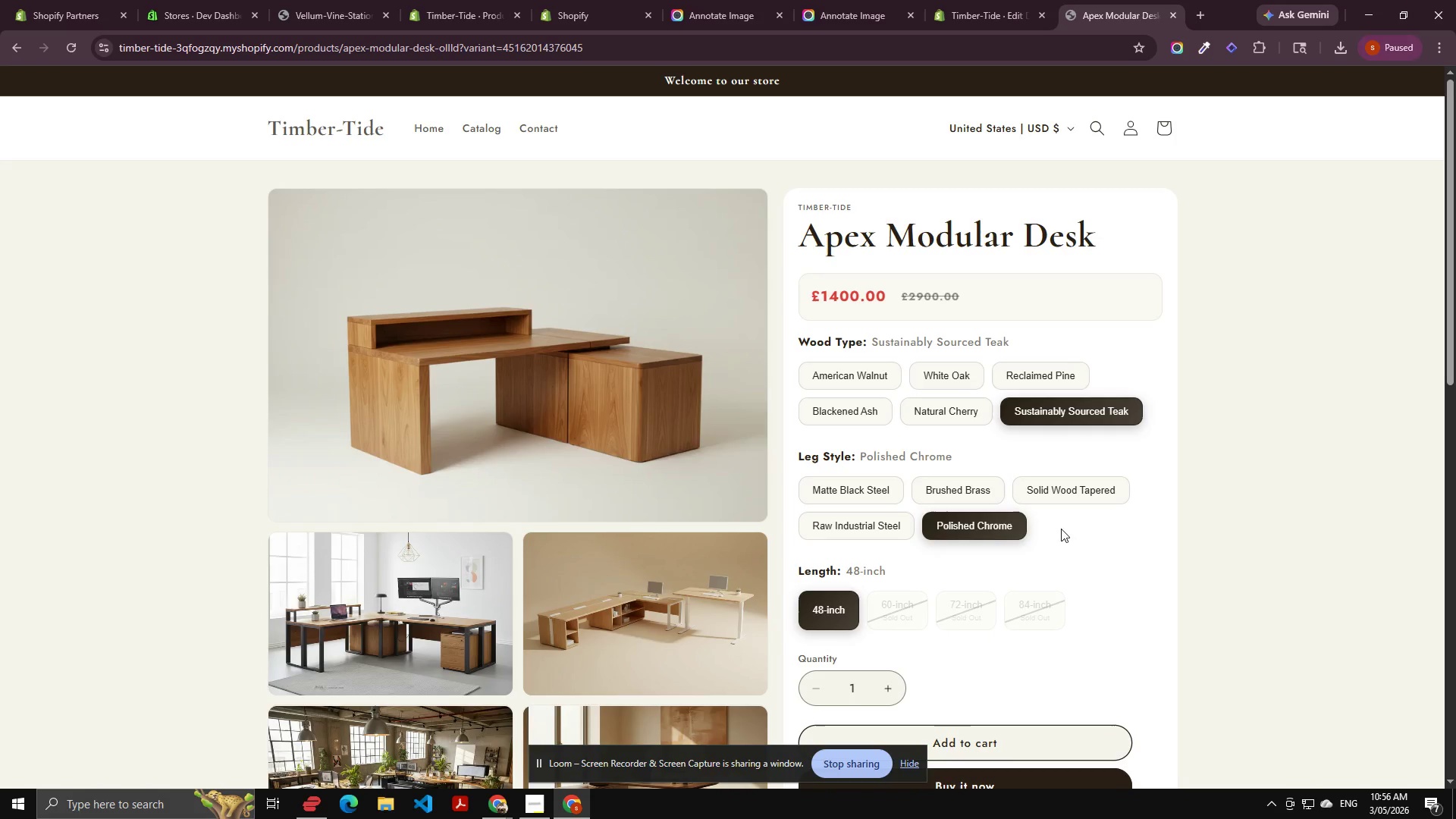 
left_click([1072, 484])
 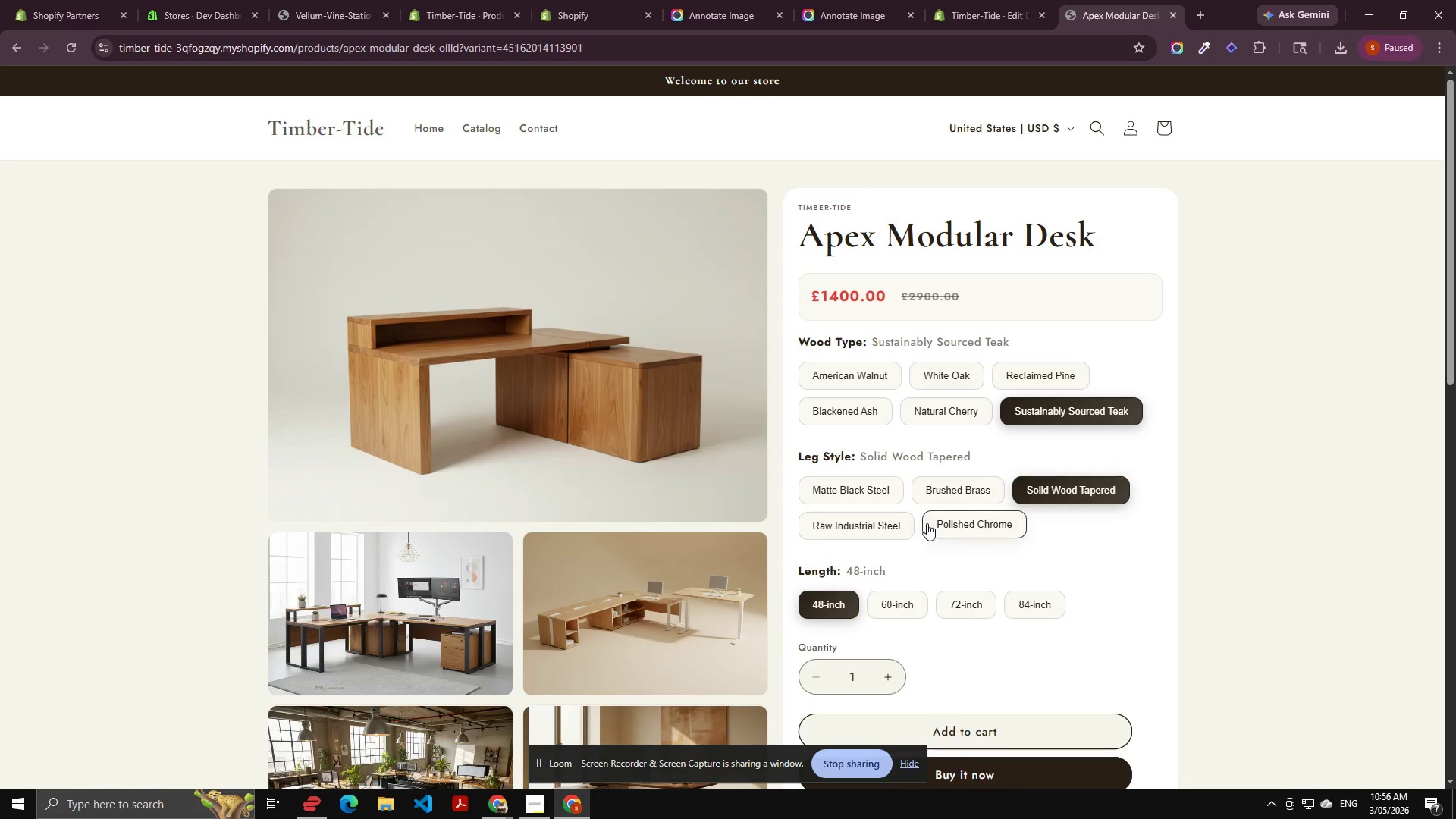 
left_click([863, 514])
 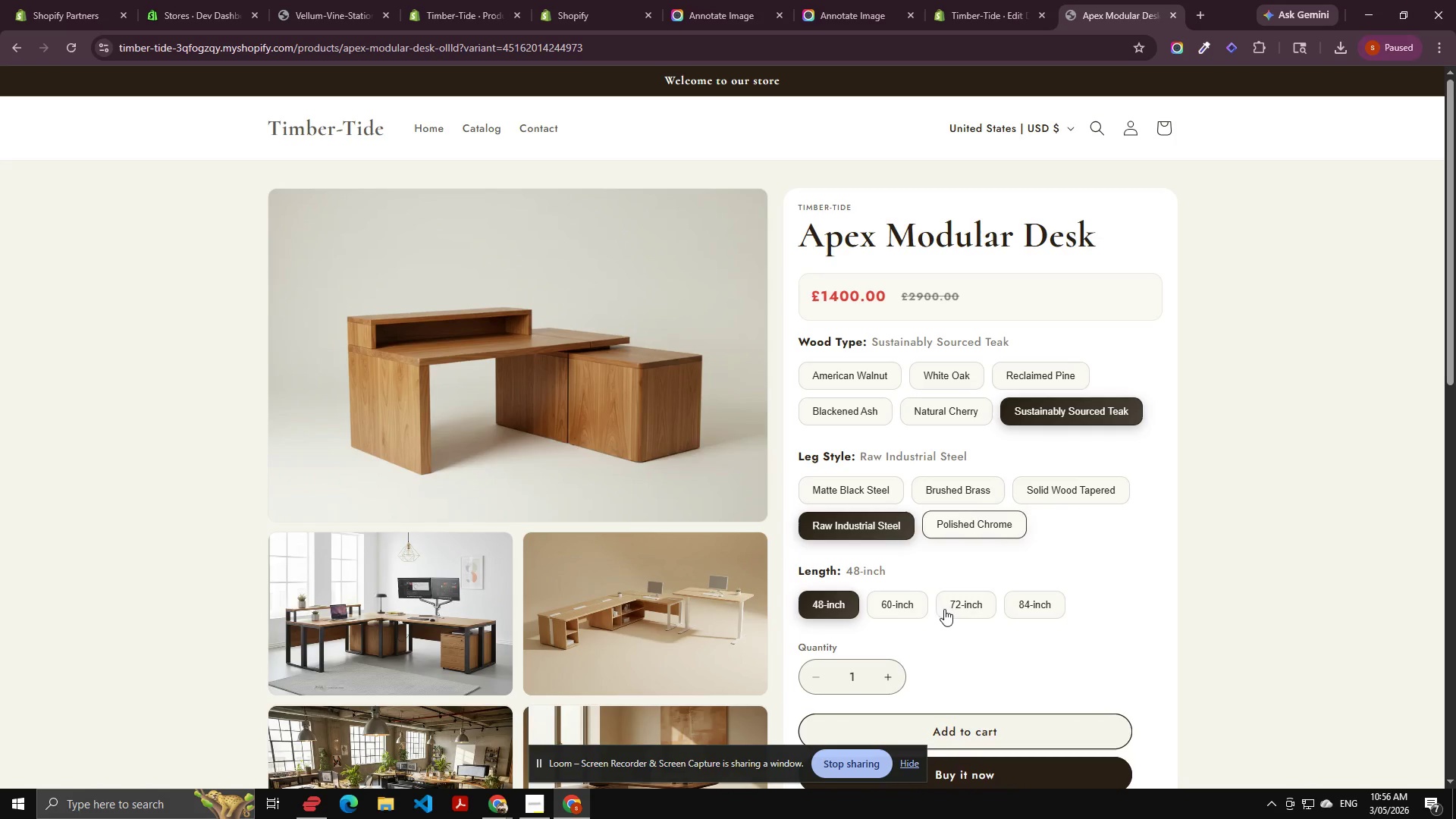 
left_click_drag(start_coordinate=[956, 627], to_coordinate=[958, 623])
 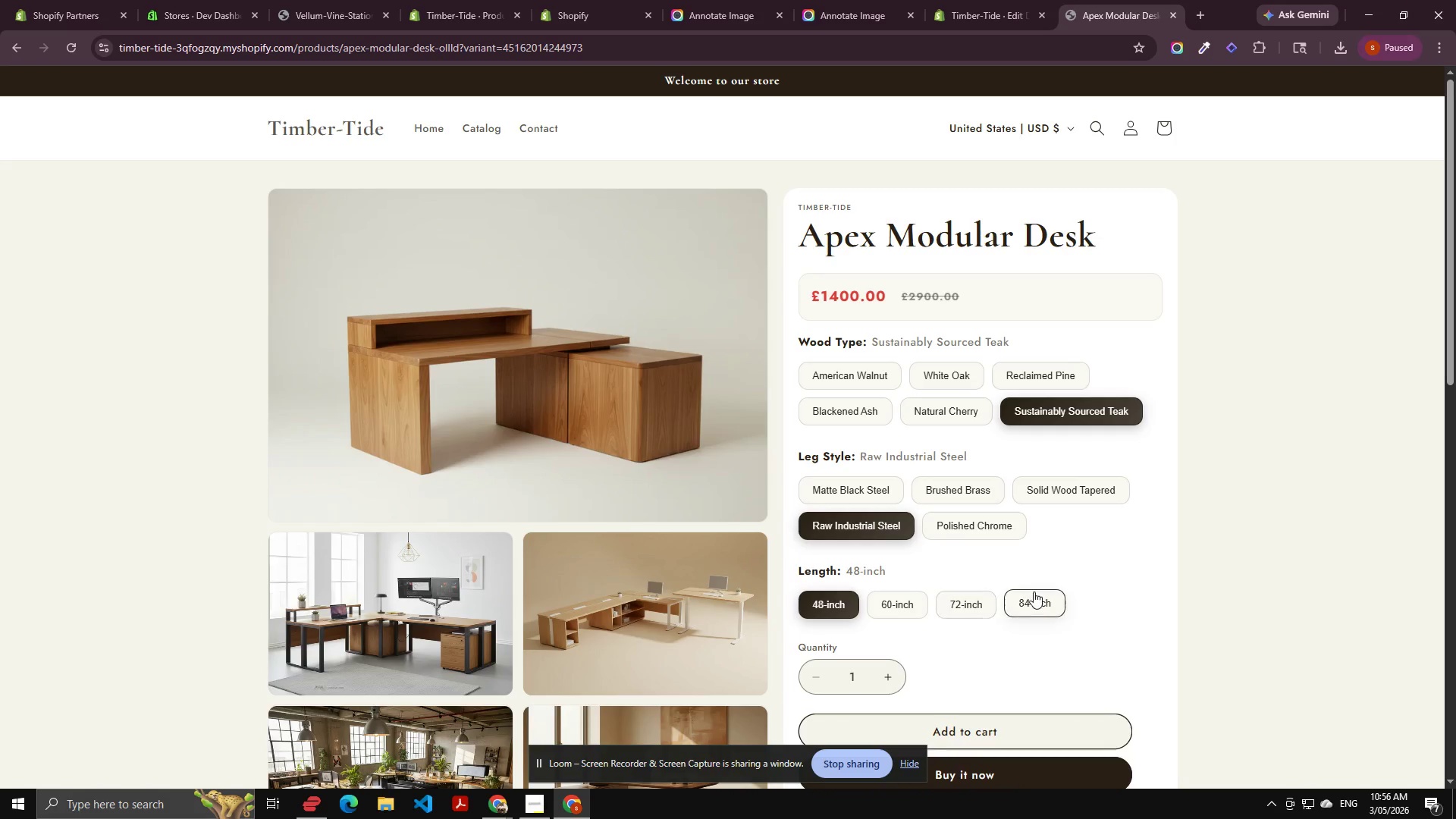 
left_click([1036, 595])
 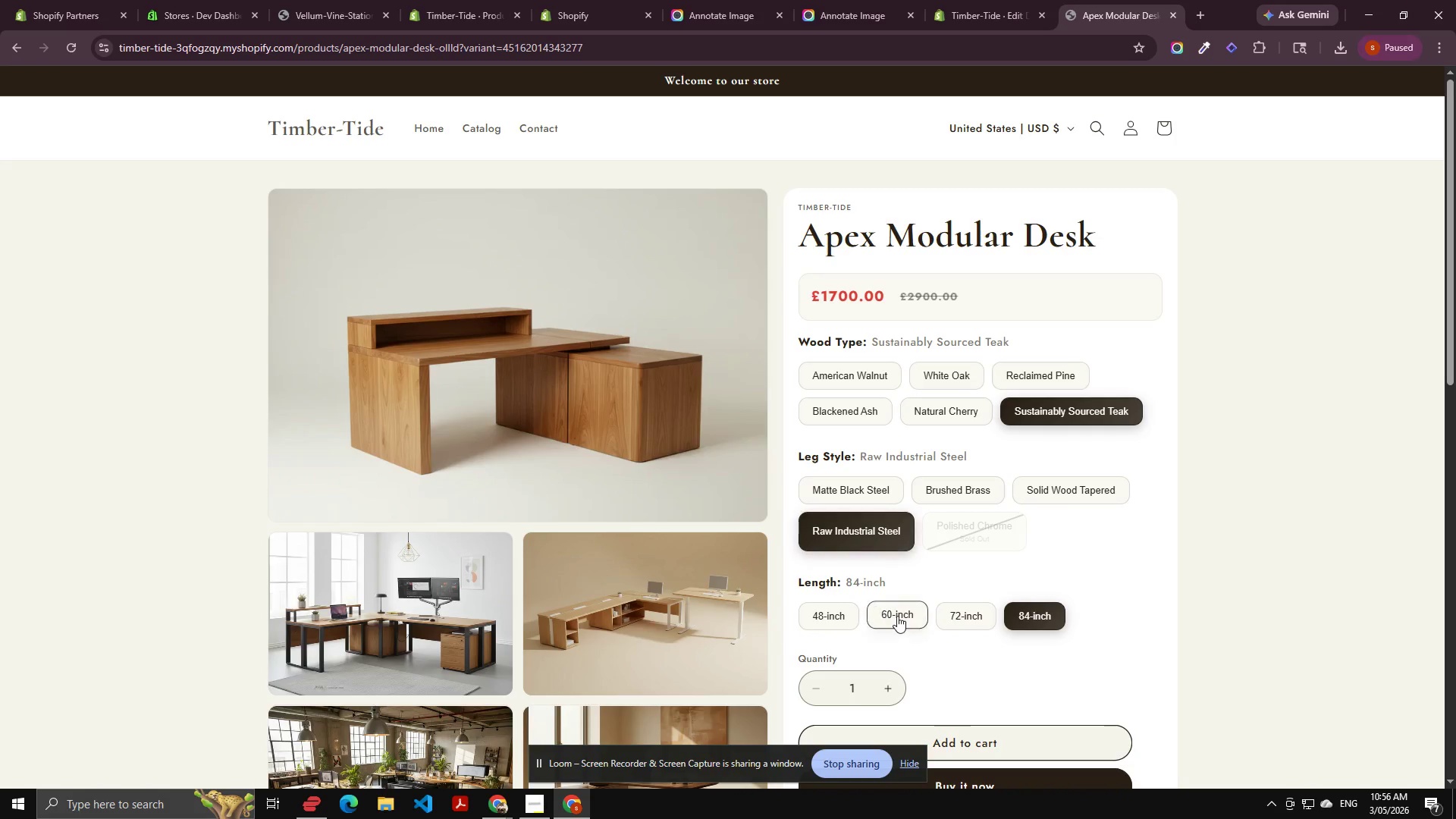 
left_click([972, 605])
 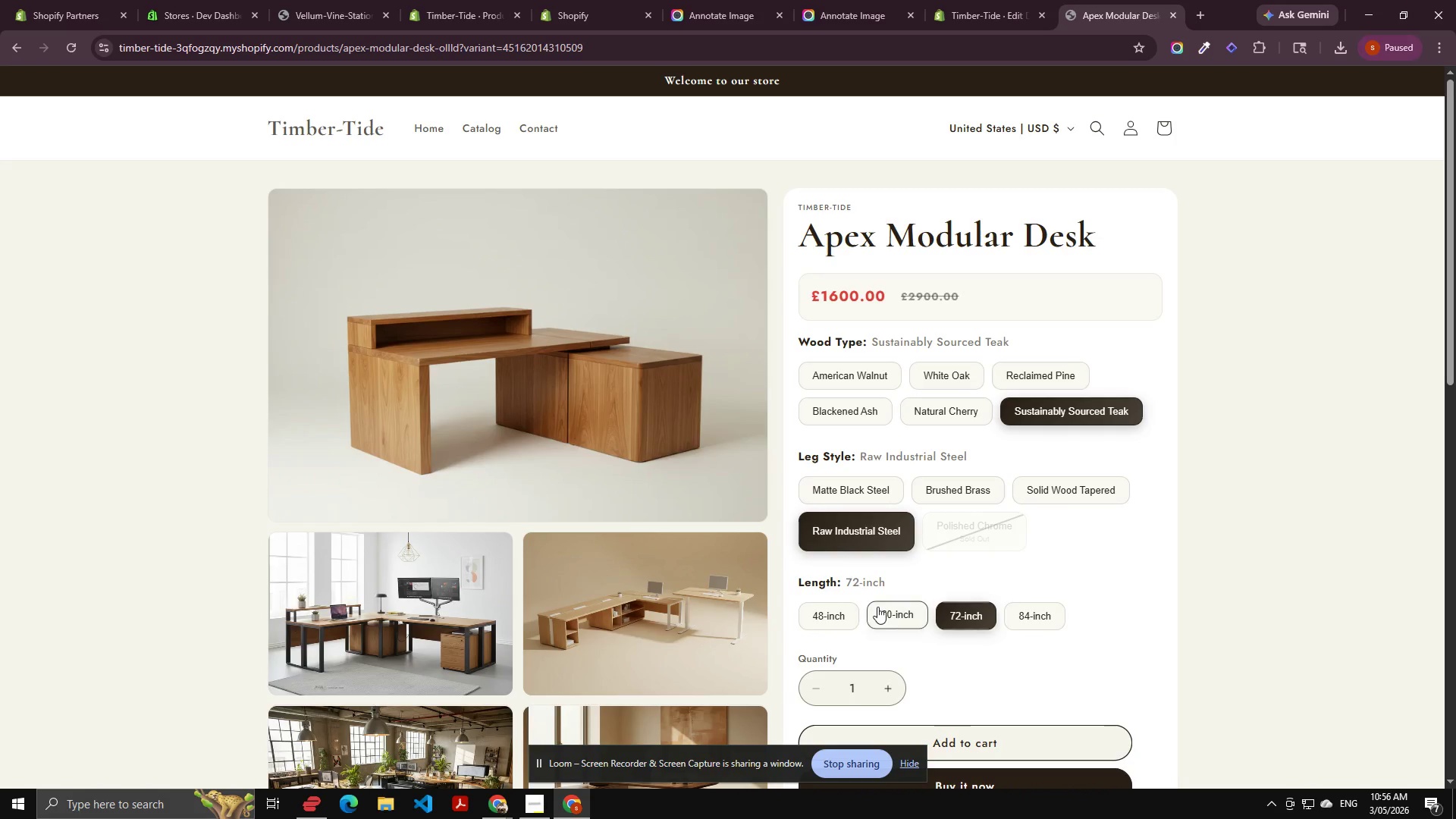 
left_click([877, 607])
 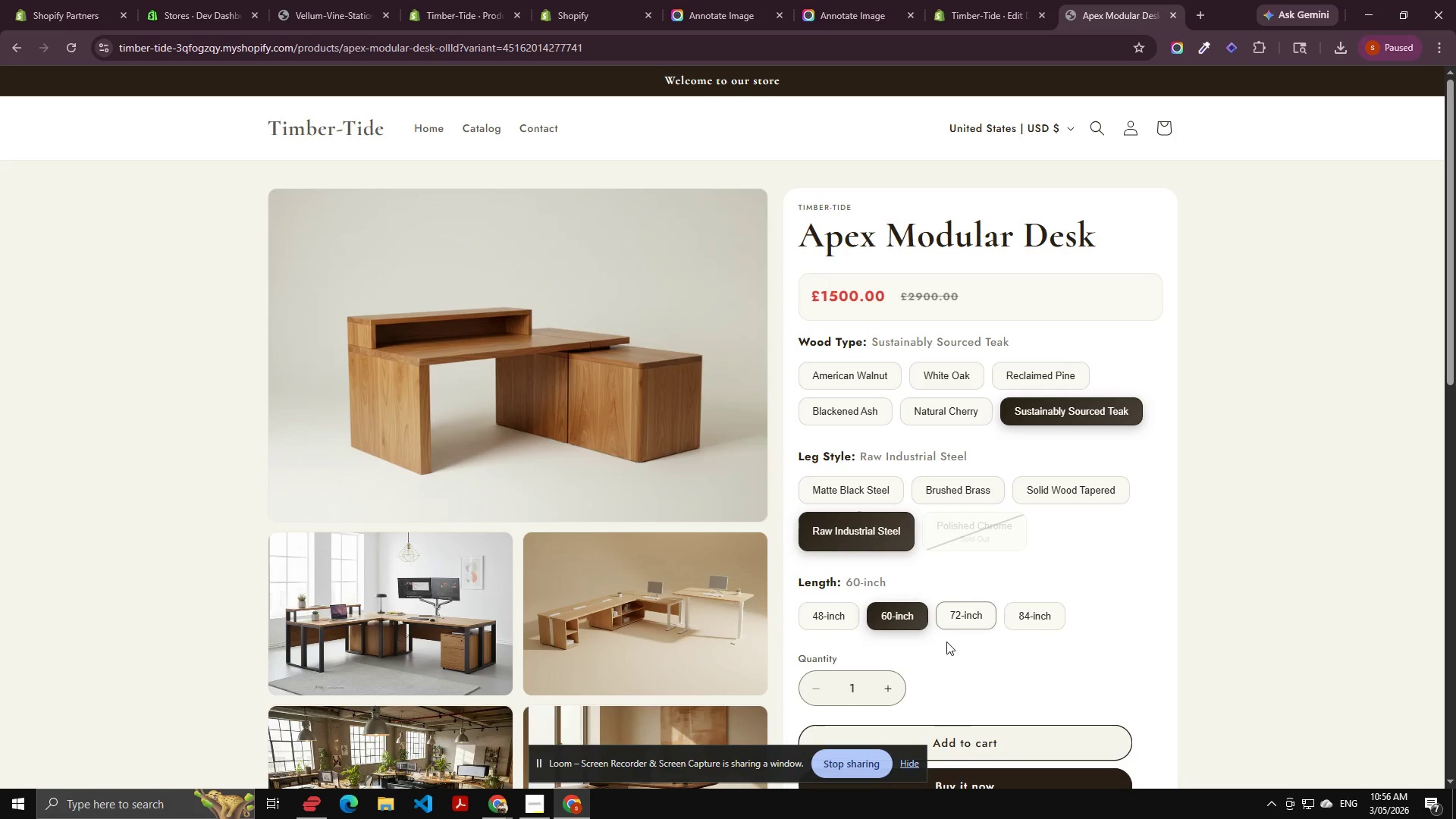 
double_click([985, 620])
 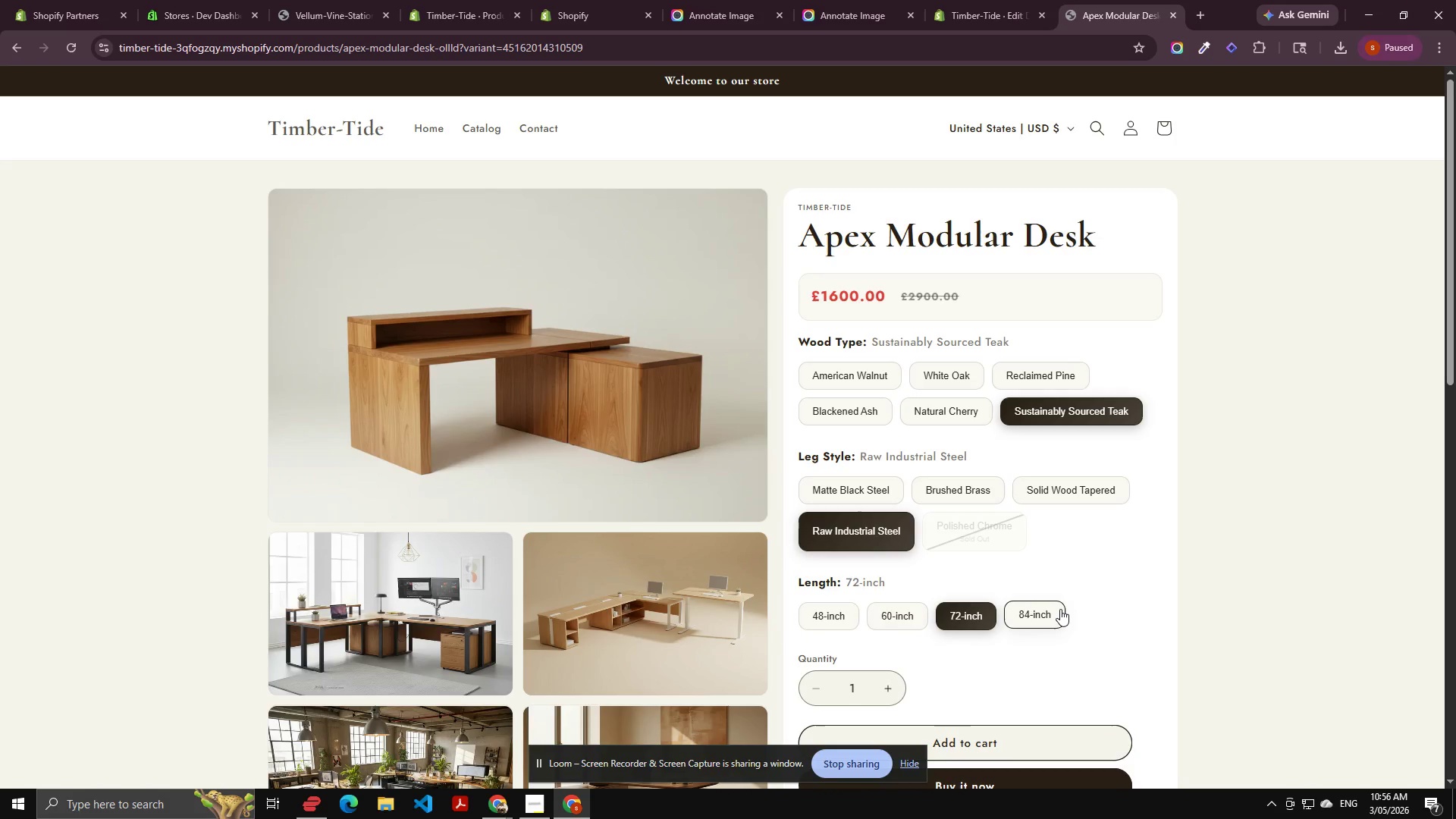 
left_click([1060, 609])
 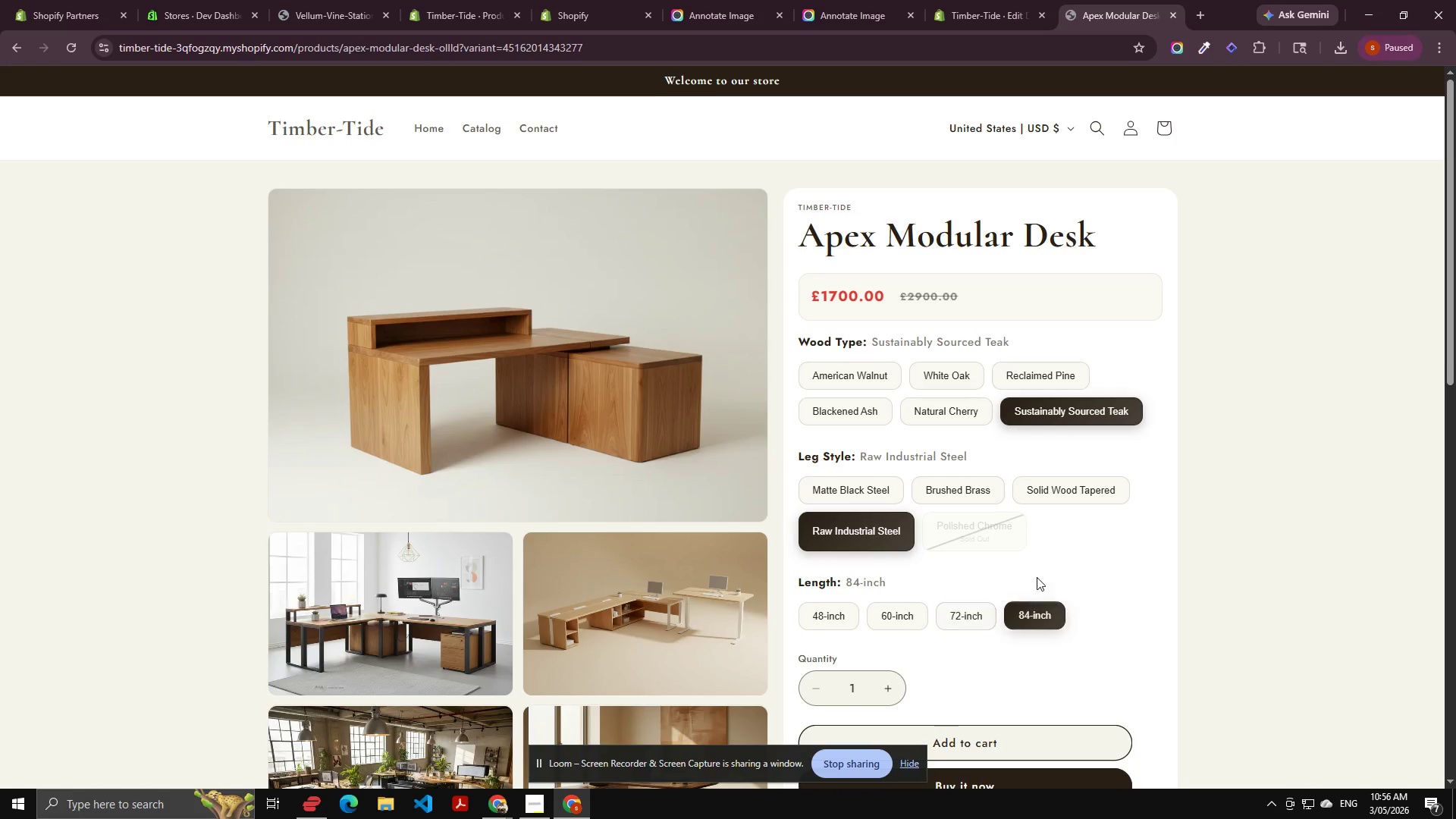 
scroll: coordinate [1036, 577], scroll_direction: down, amount: 2.0
 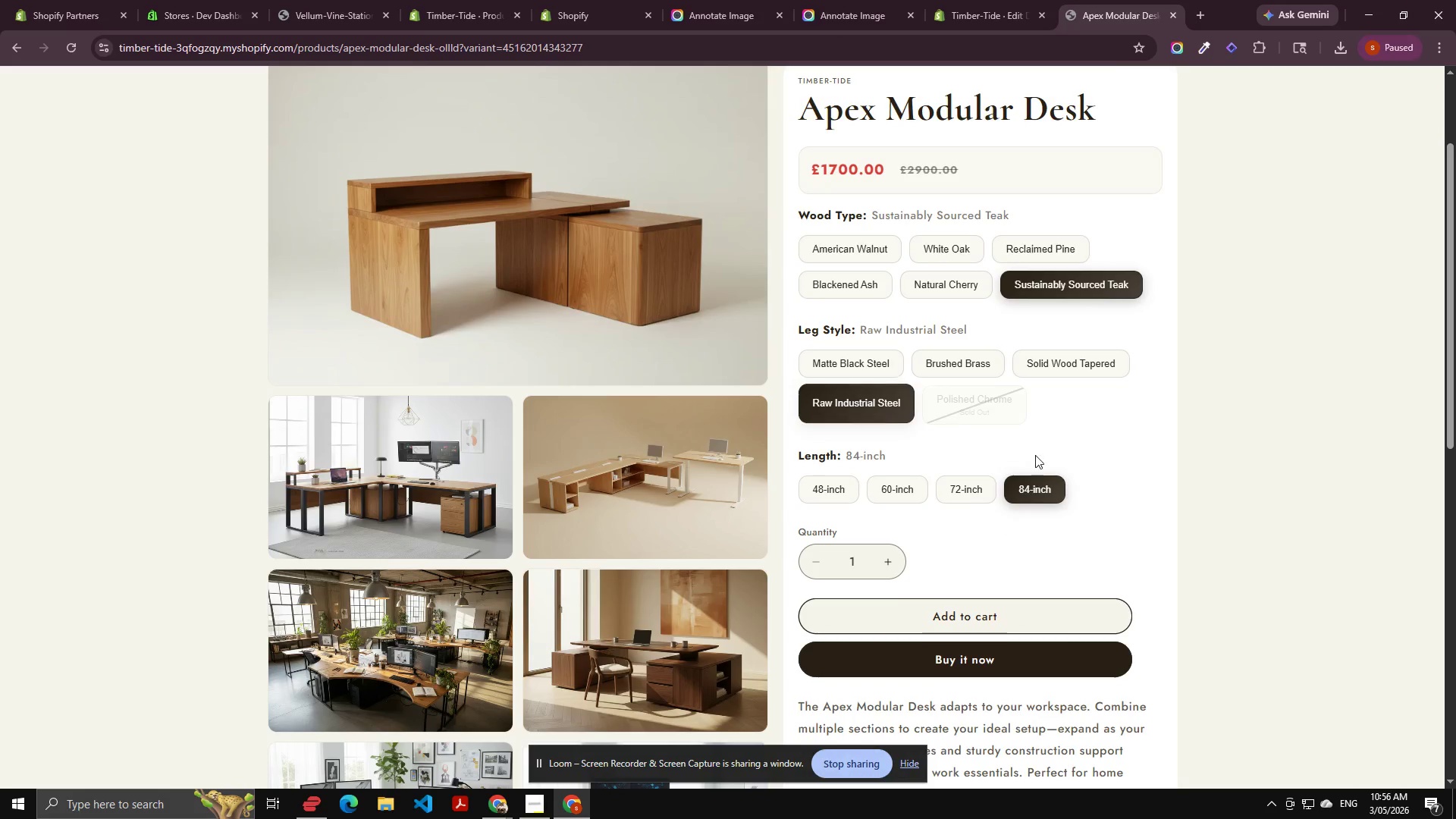 
left_click([995, 609])
 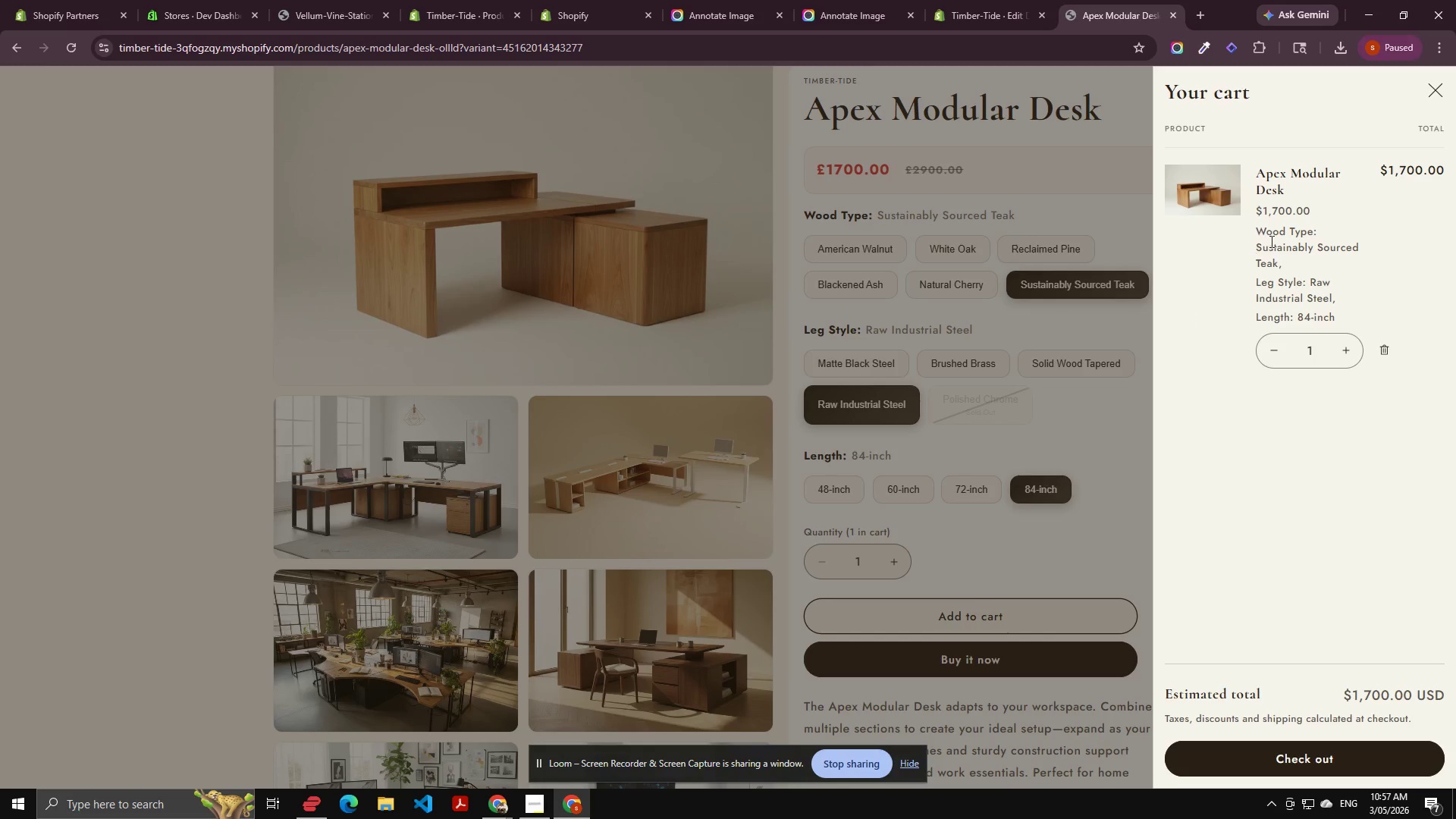 
wait(5.02)
 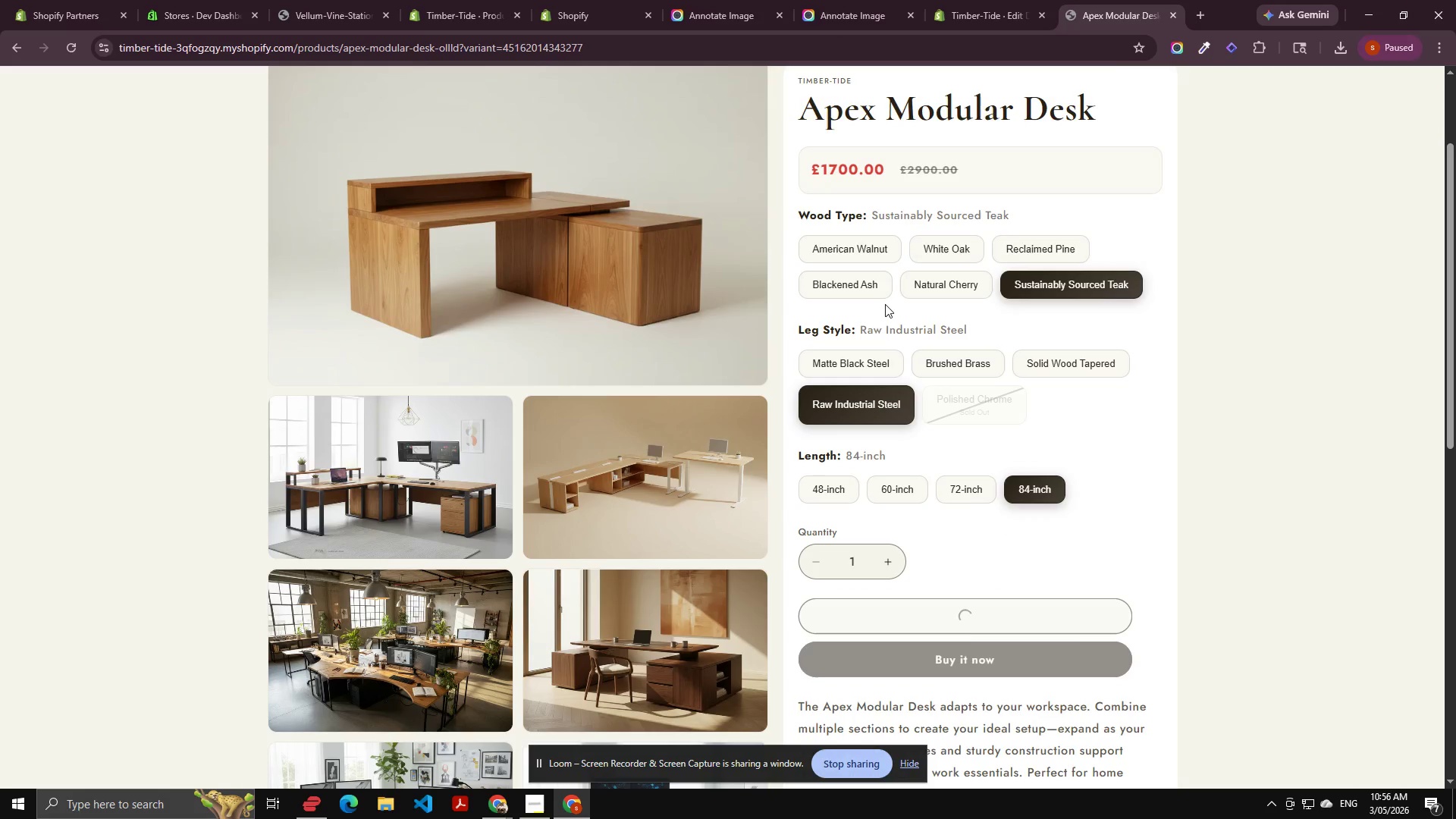 
left_click_drag(start_coordinate=[1367, 242], to_coordinate=[1266, 244])
 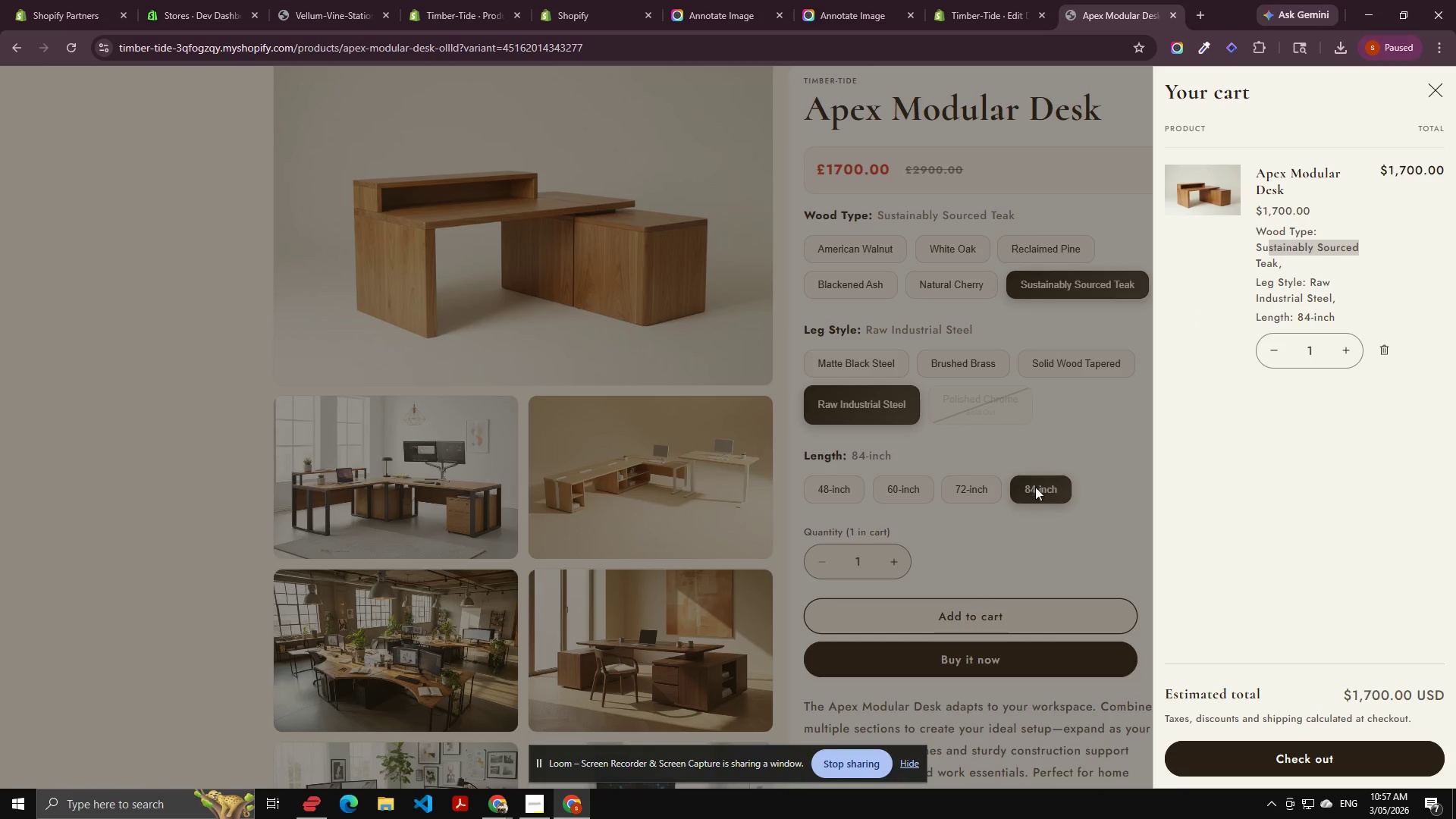 
wait(9.23)
 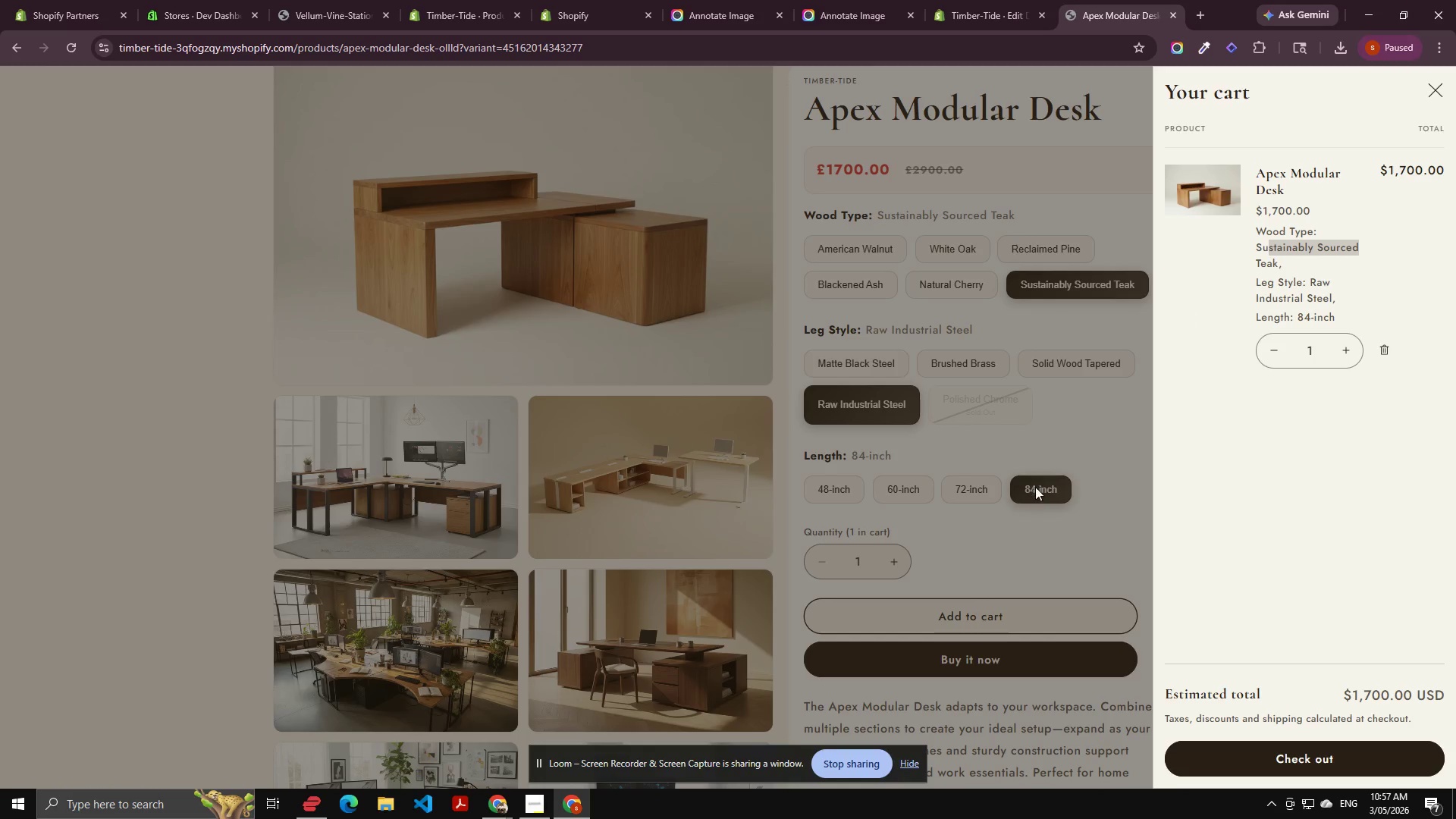 
scroll: coordinate [896, 410], scroll_direction: up, amount: 7.0
 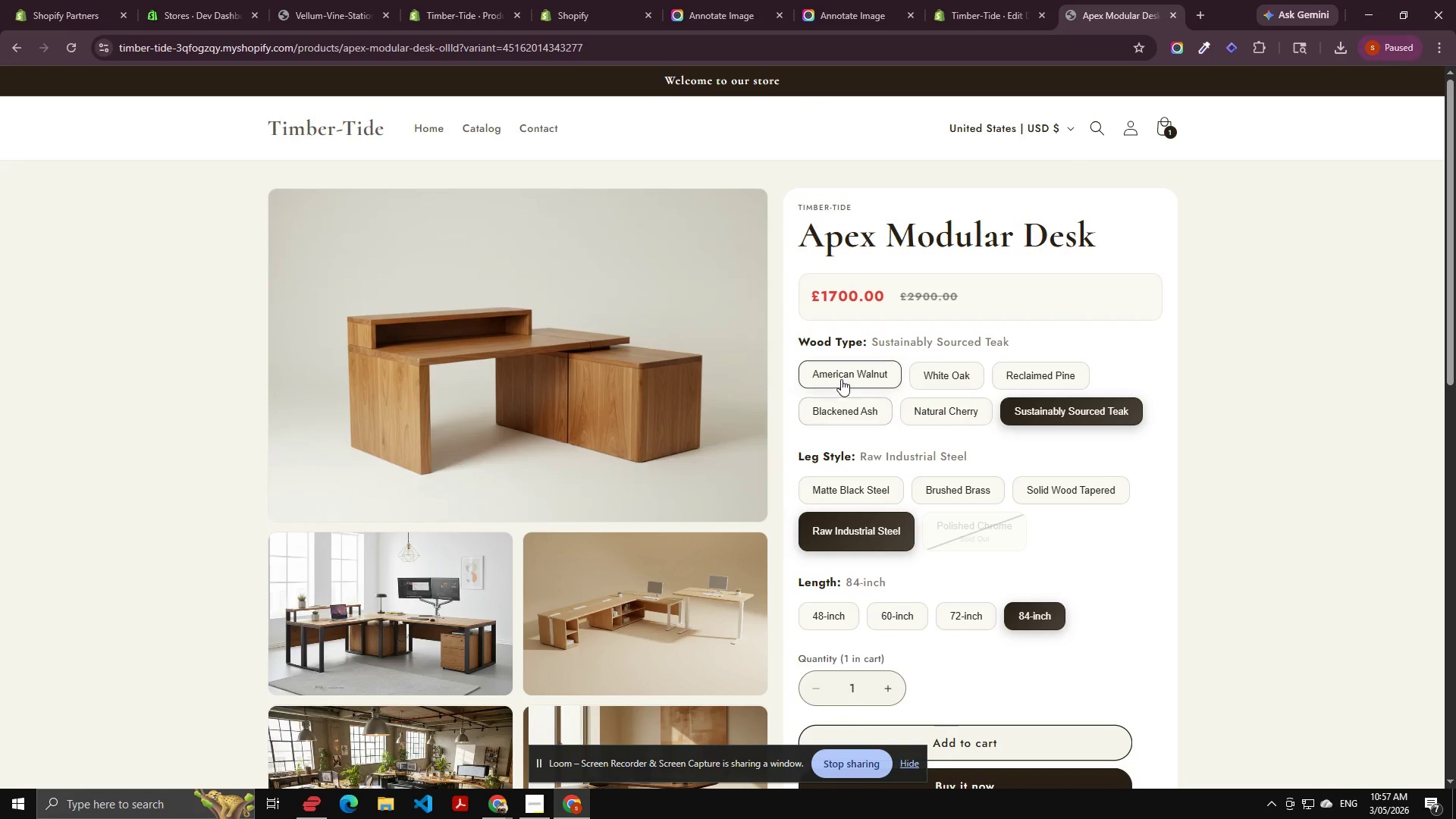 
left_click([841, 379])
 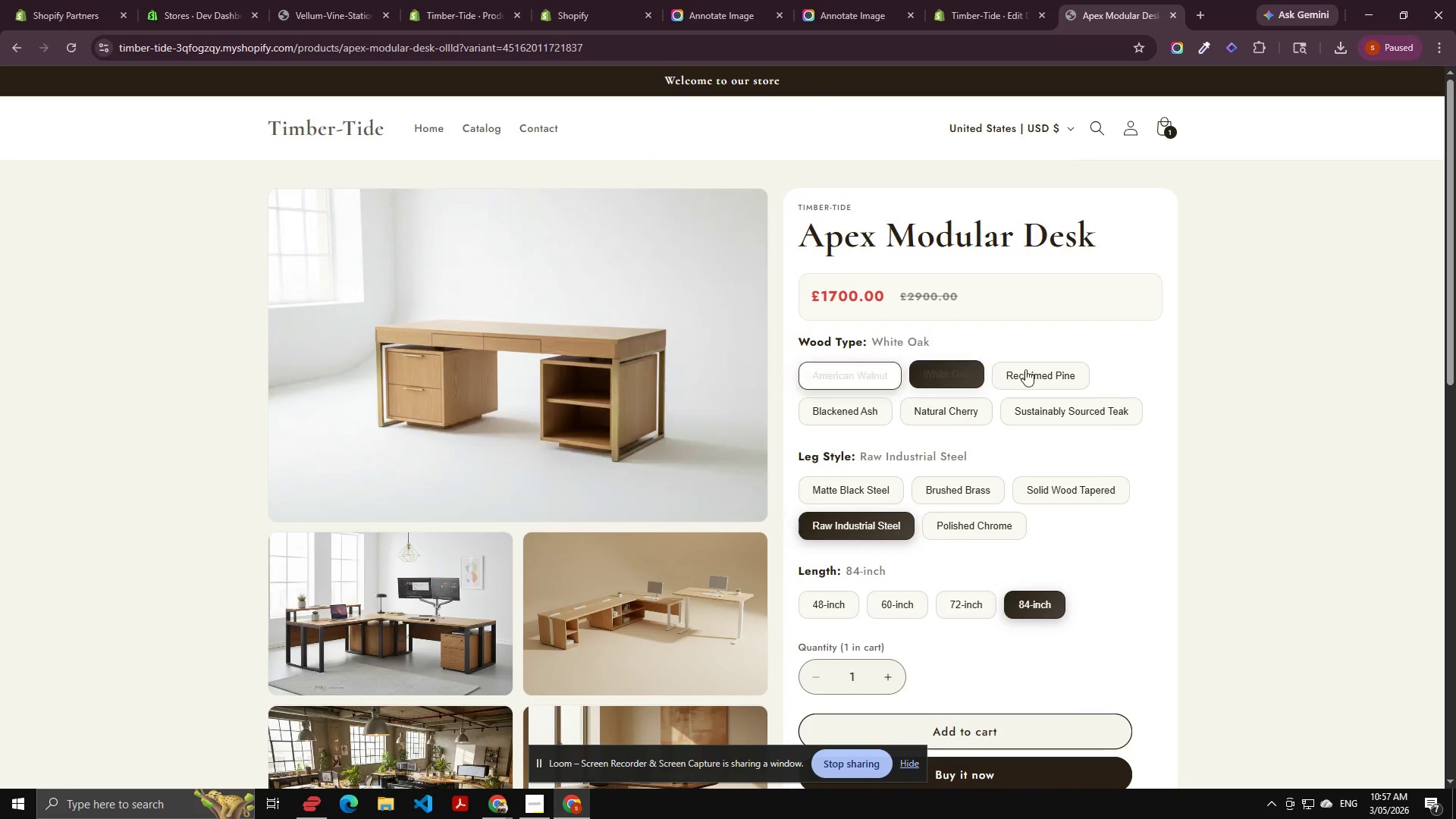 
double_click([1079, 360])
 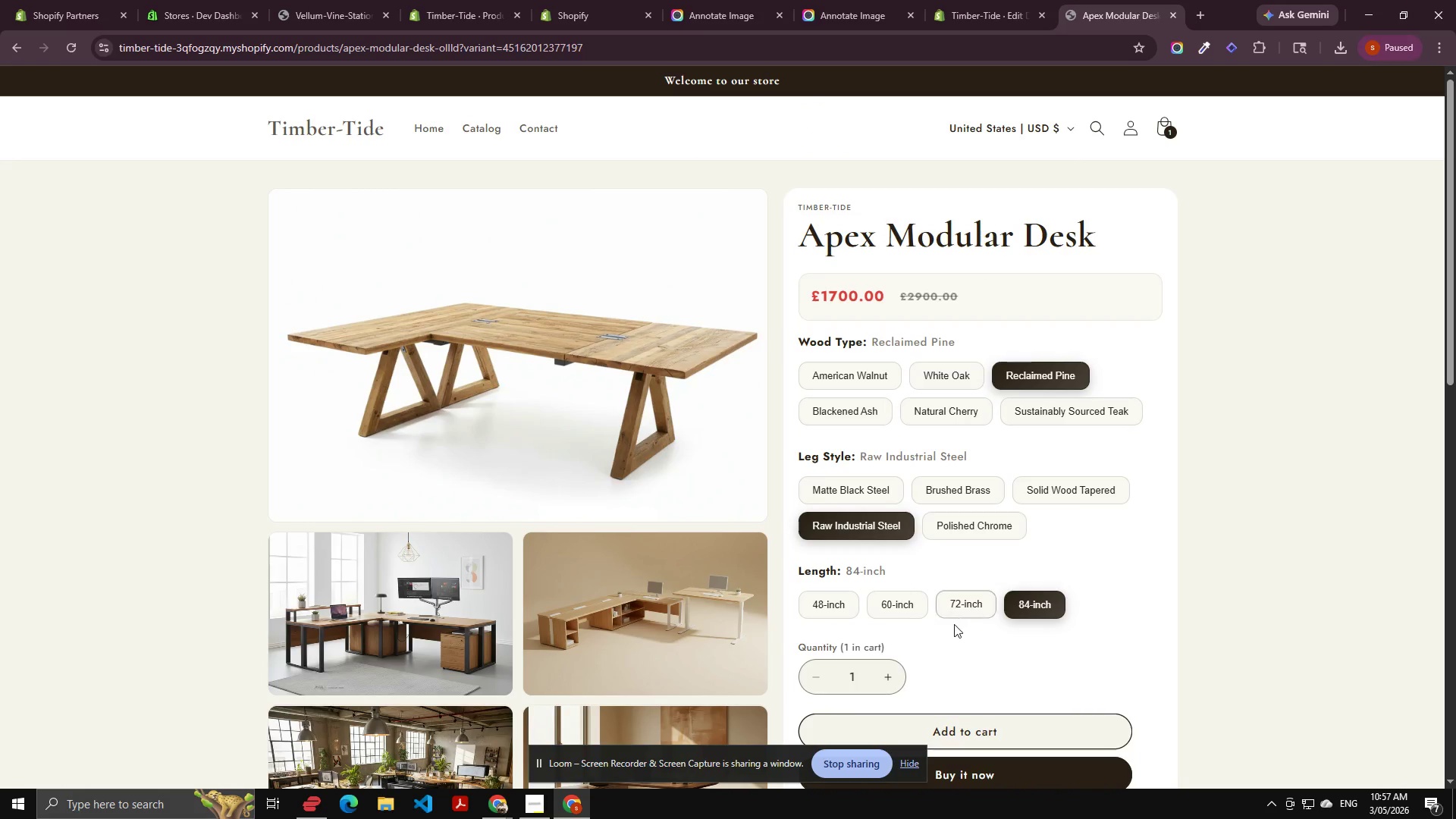 
left_click([962, 587])
 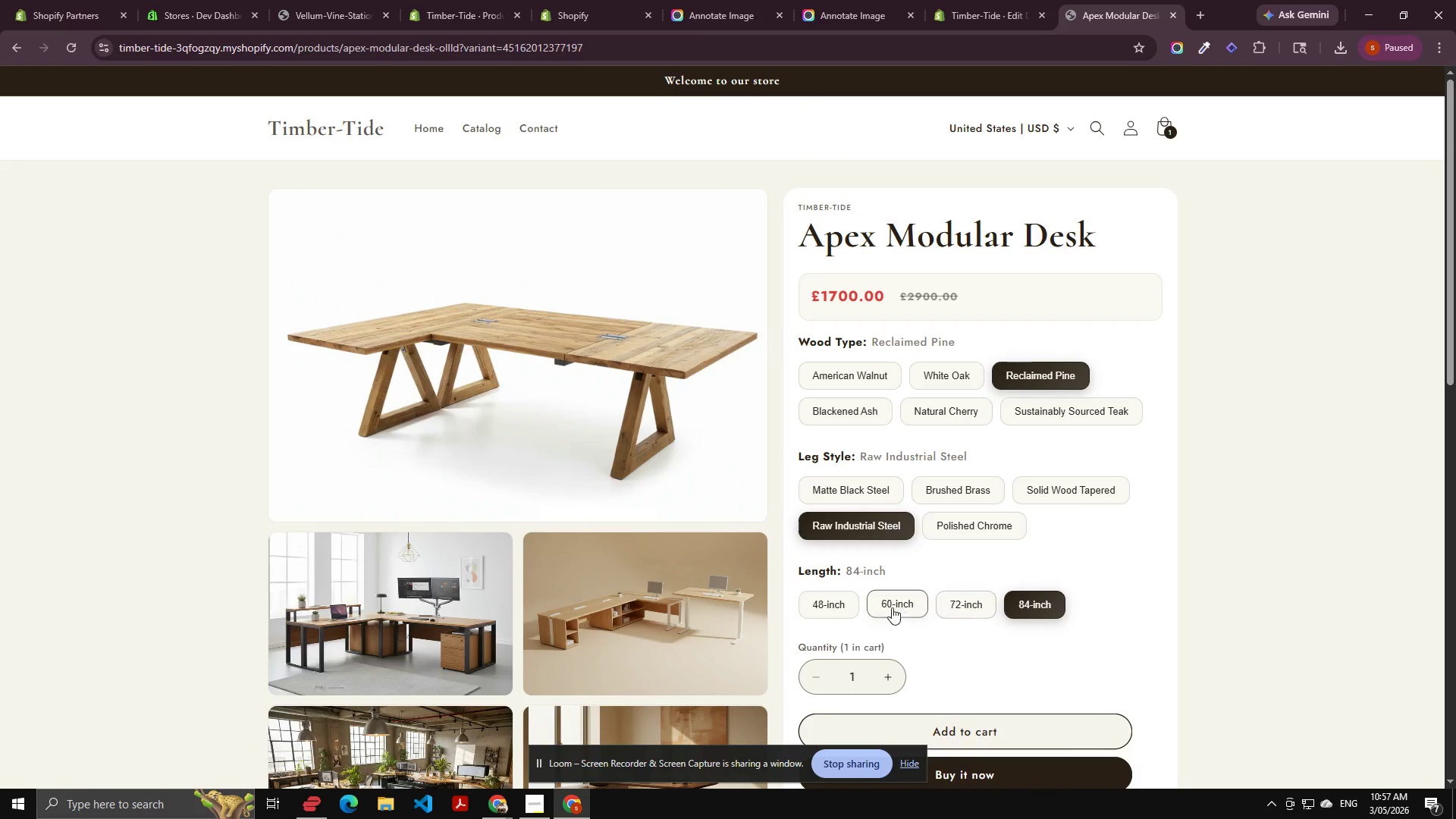 
left_click([887, 607])
 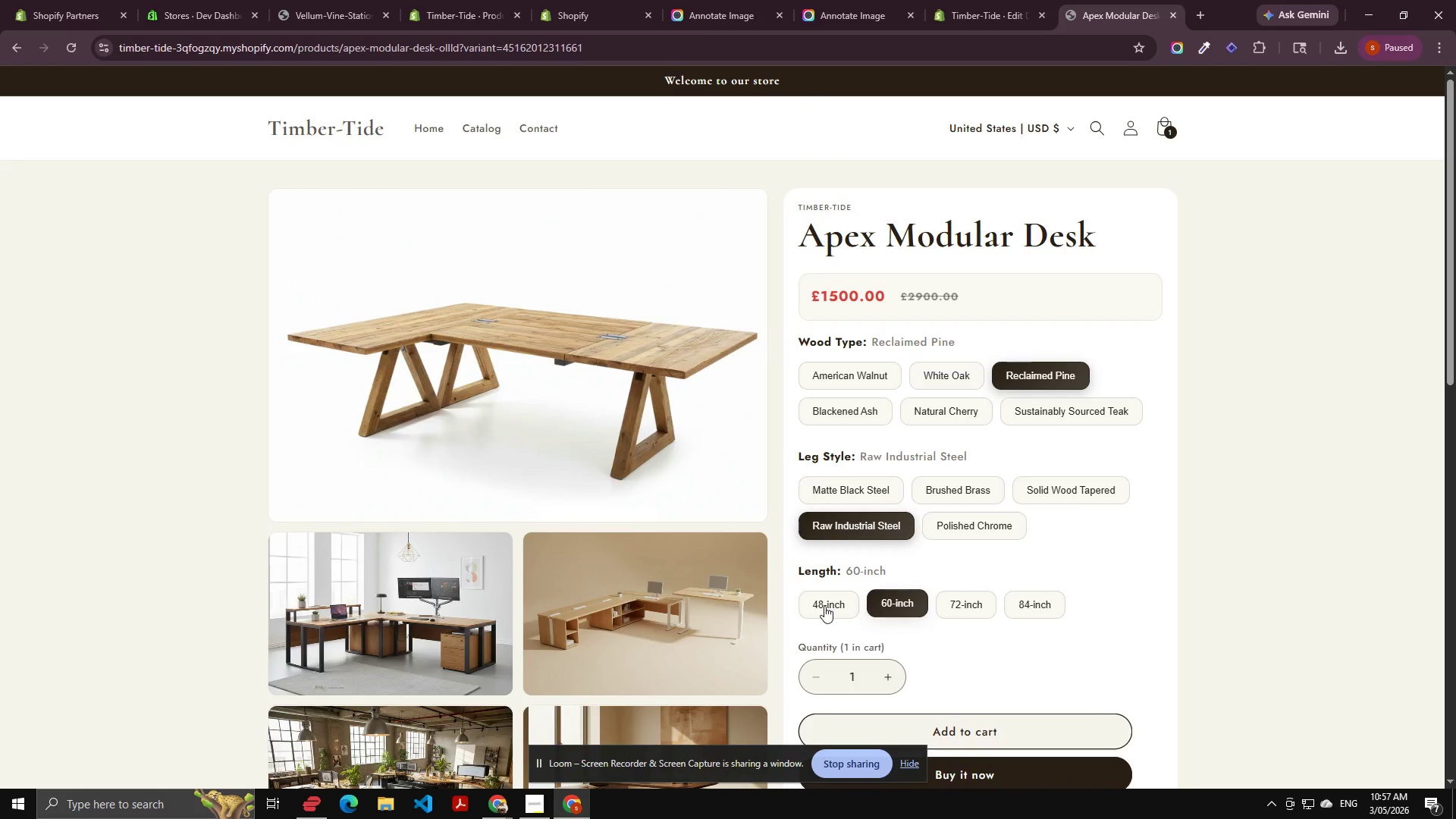 
left_click([817, 605])
 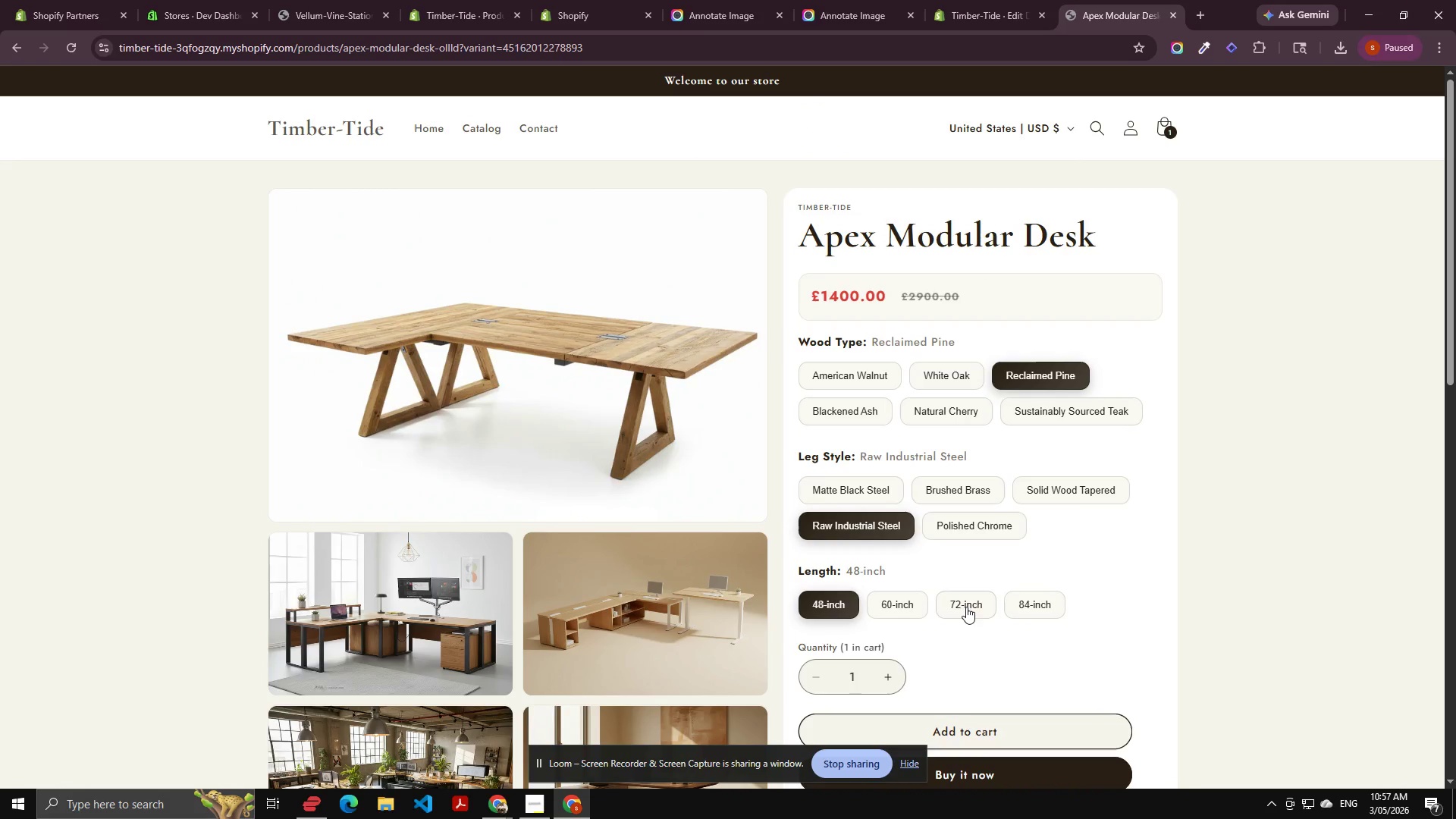 
double_click([978, 602])
 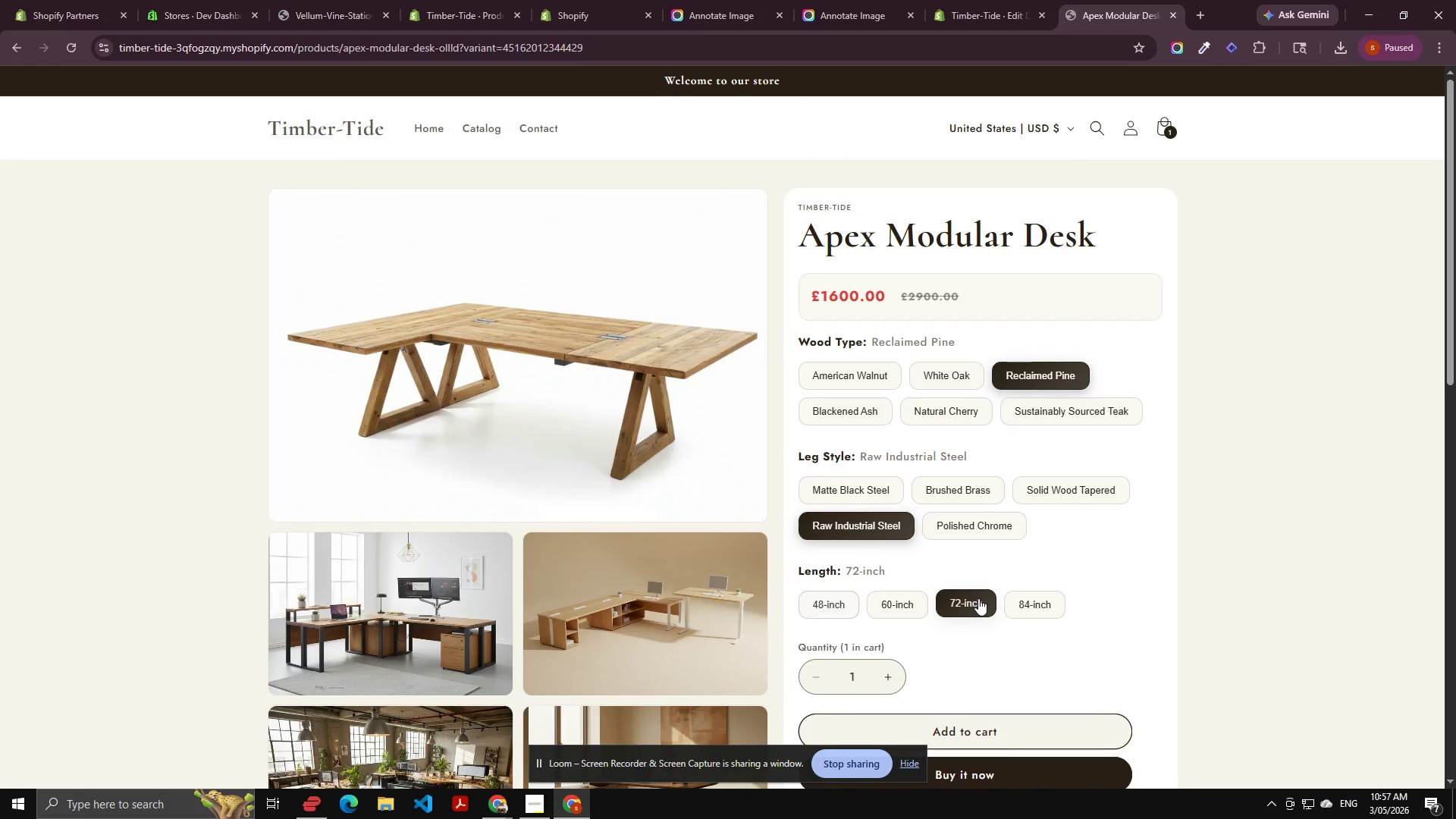 
scroll: coordinate [1055, 372], scroll_direction: up, amount: 2.0
 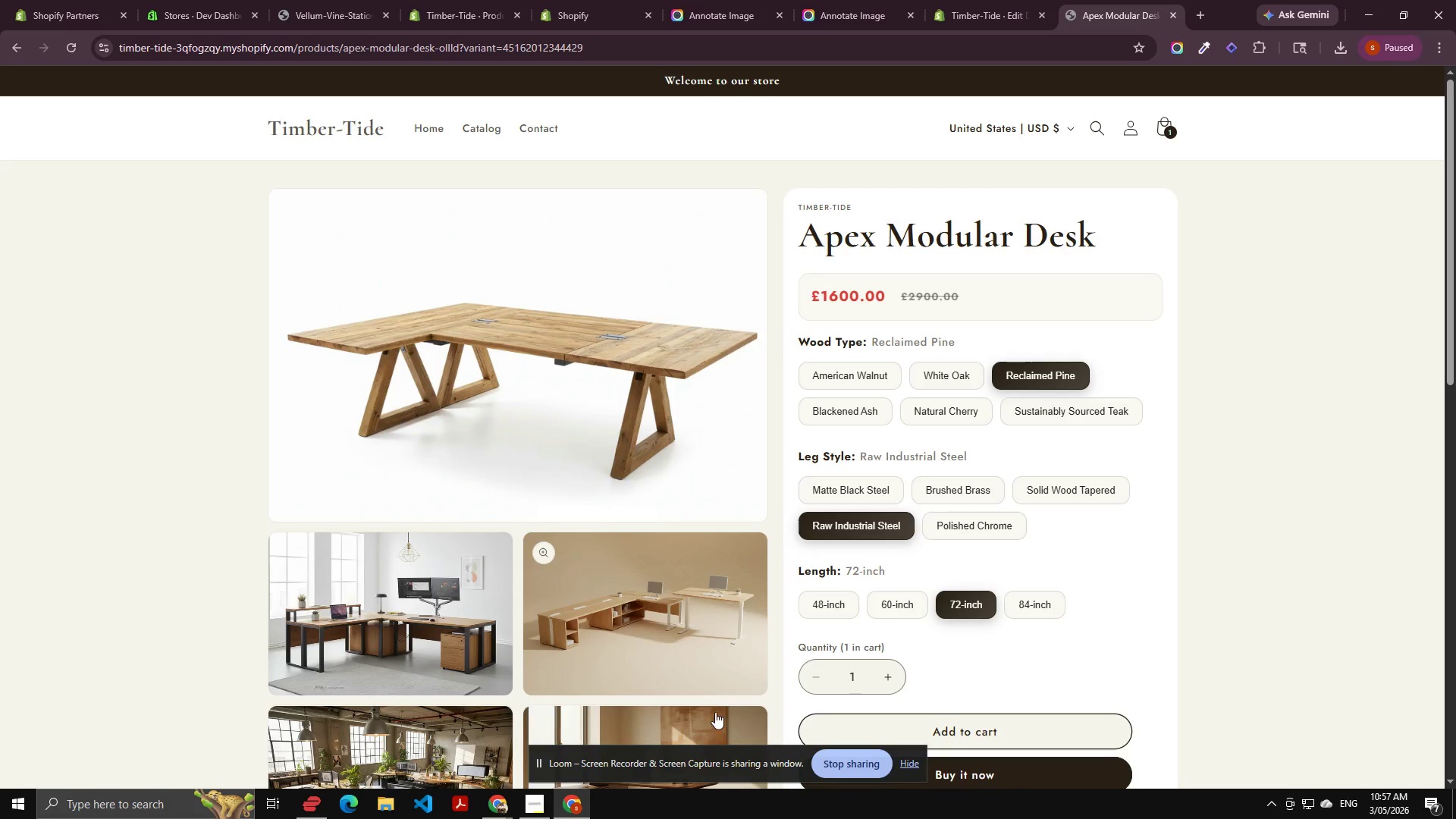 
left_click([825, 755])
 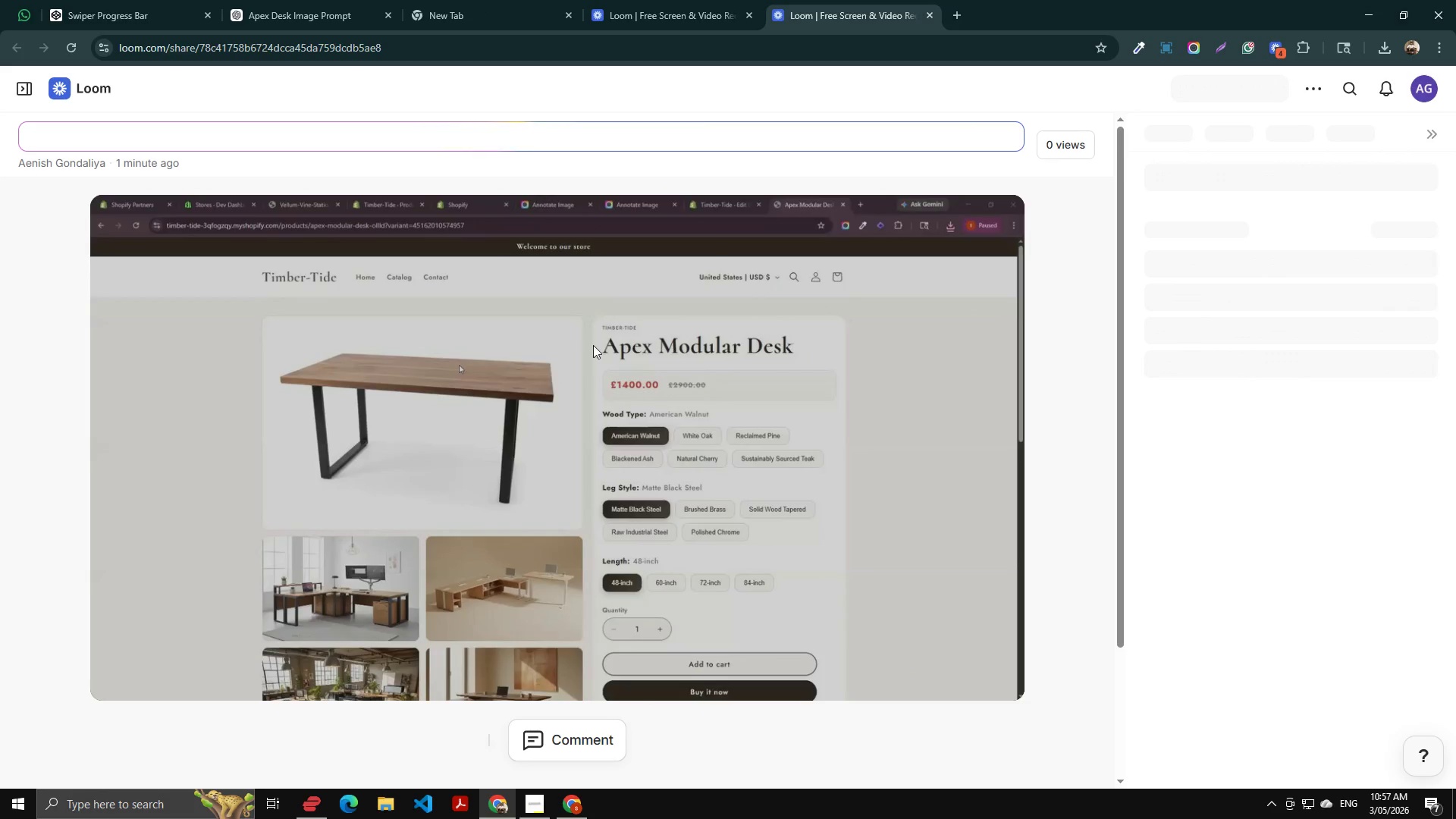 
wait(6.52)
 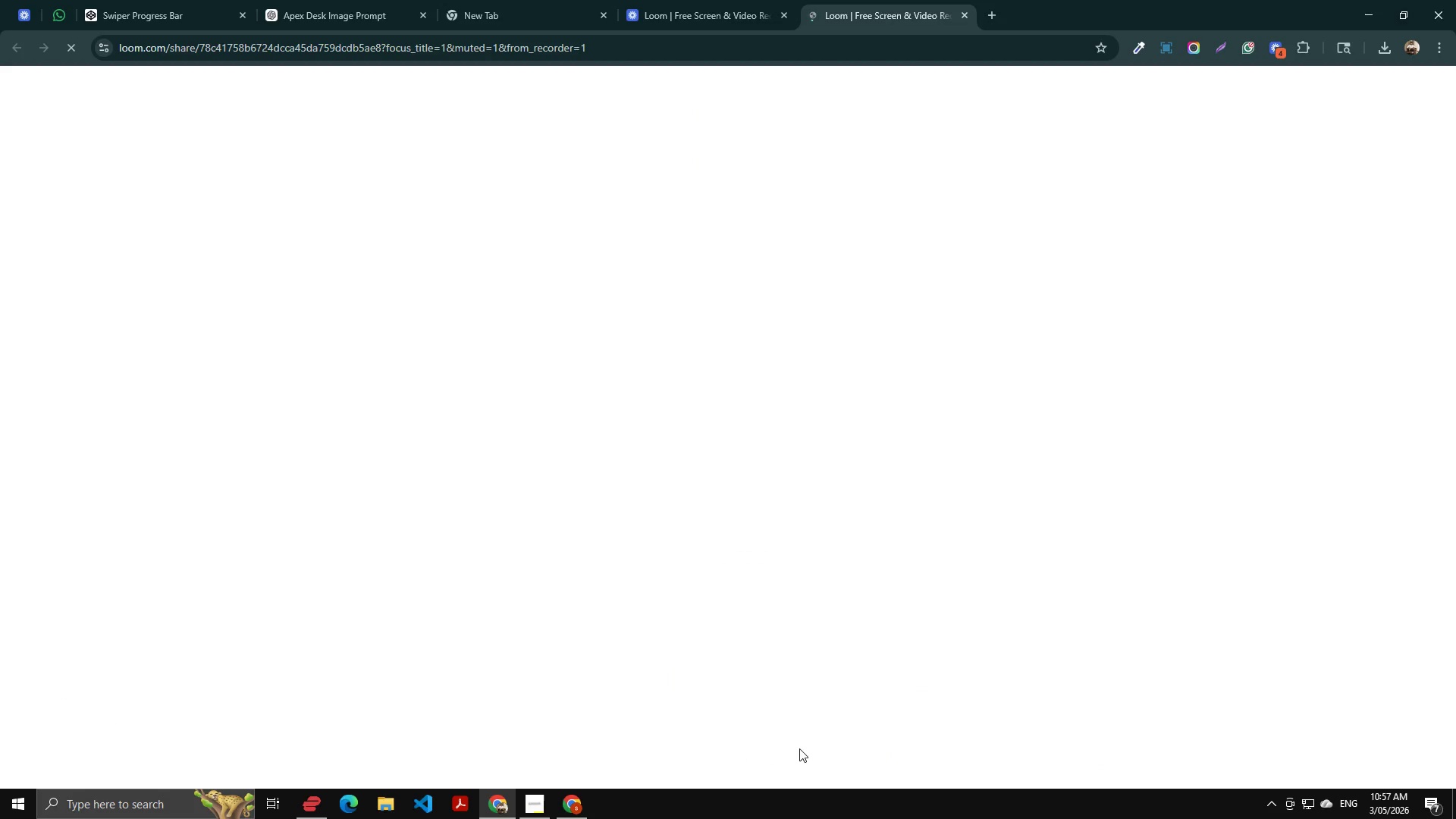 
scroll: coordinate [865, 394], scroll_direction: down, amount: 2.0
 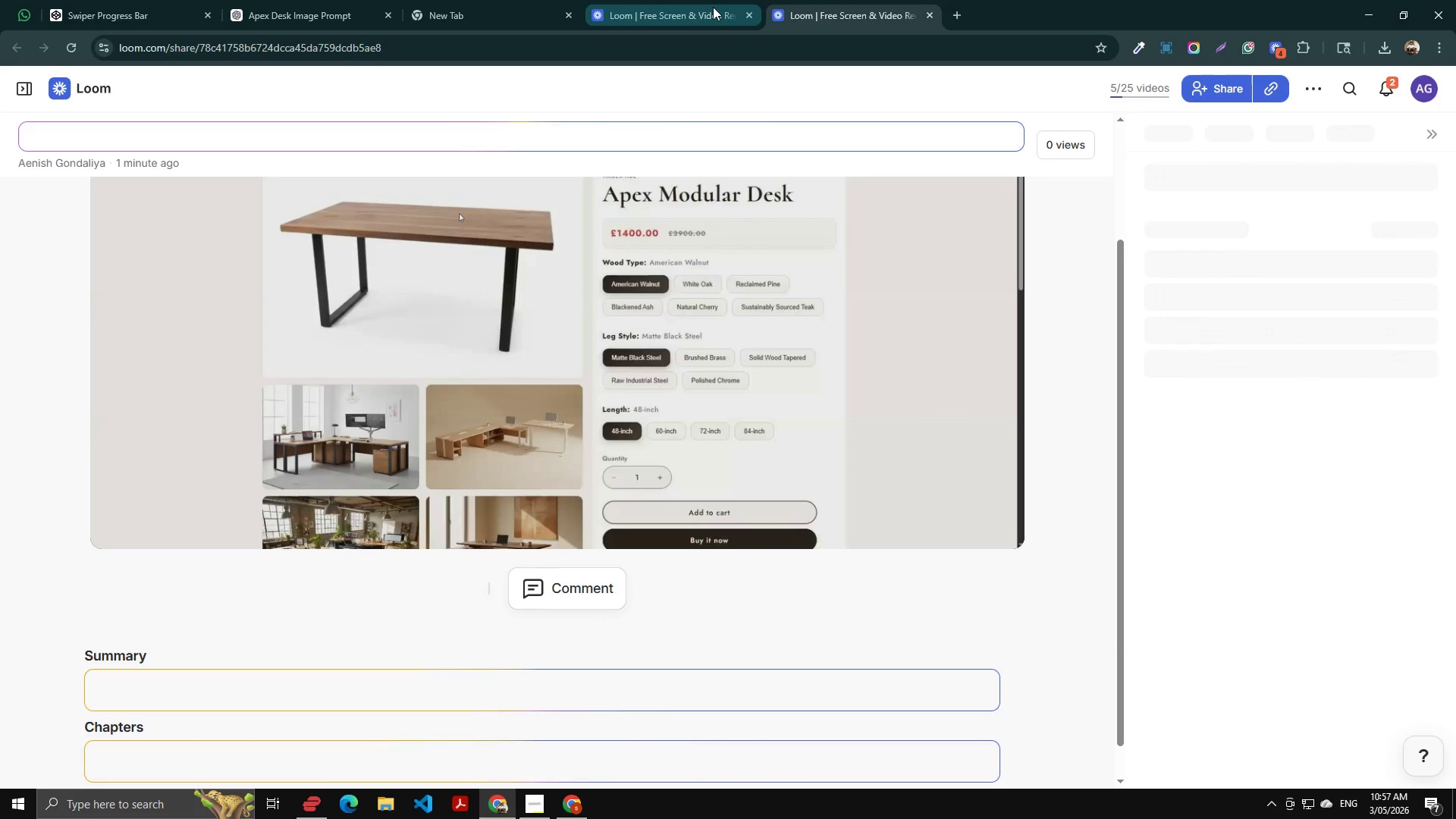 